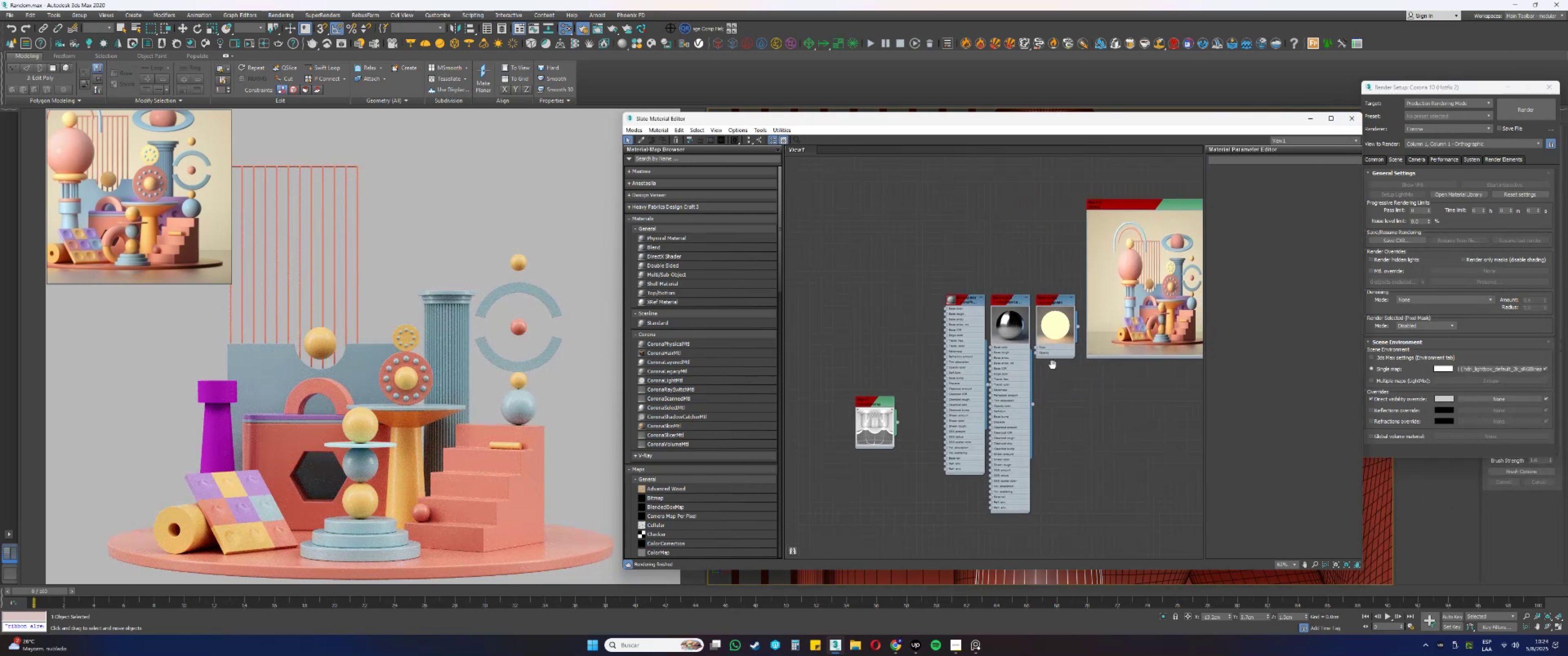 
scroll: coordinate [1083, 370], scroll_direction: up, amount: 7.0
 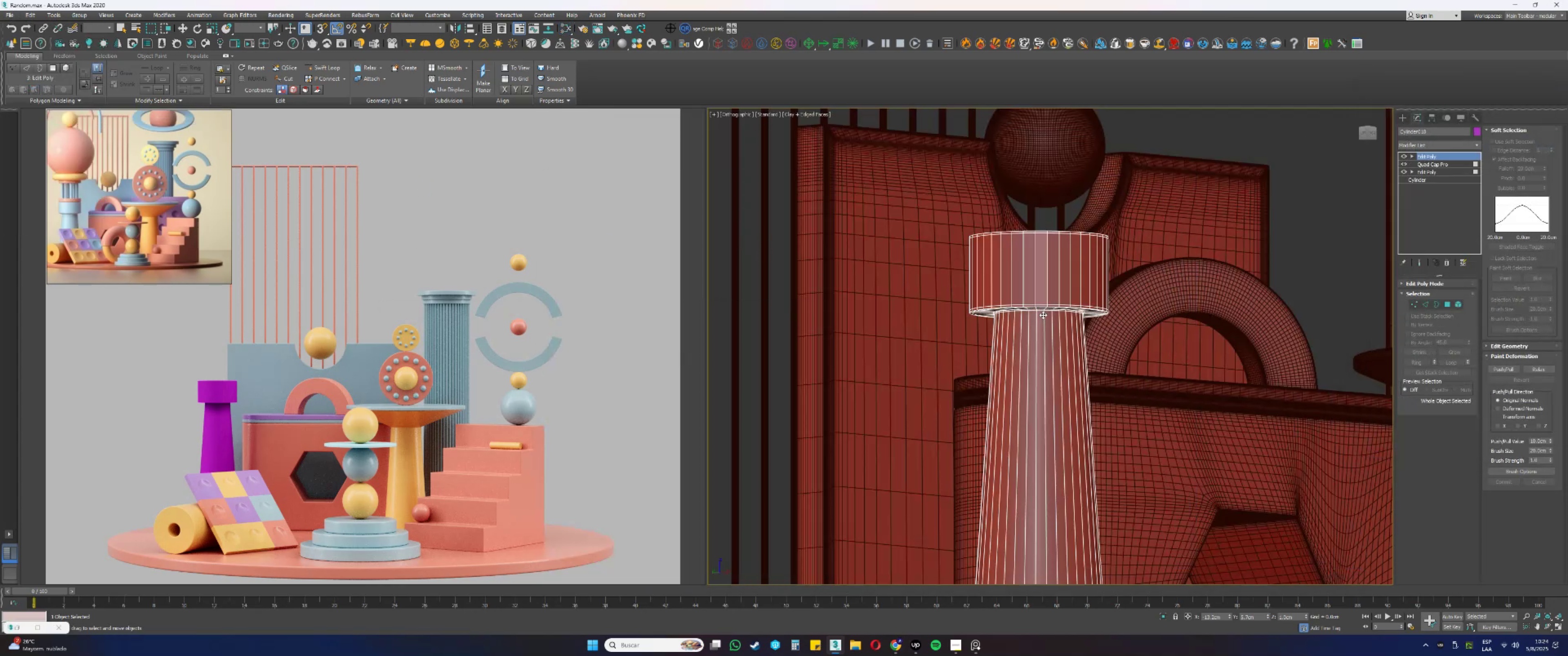 
wait(11.13)
 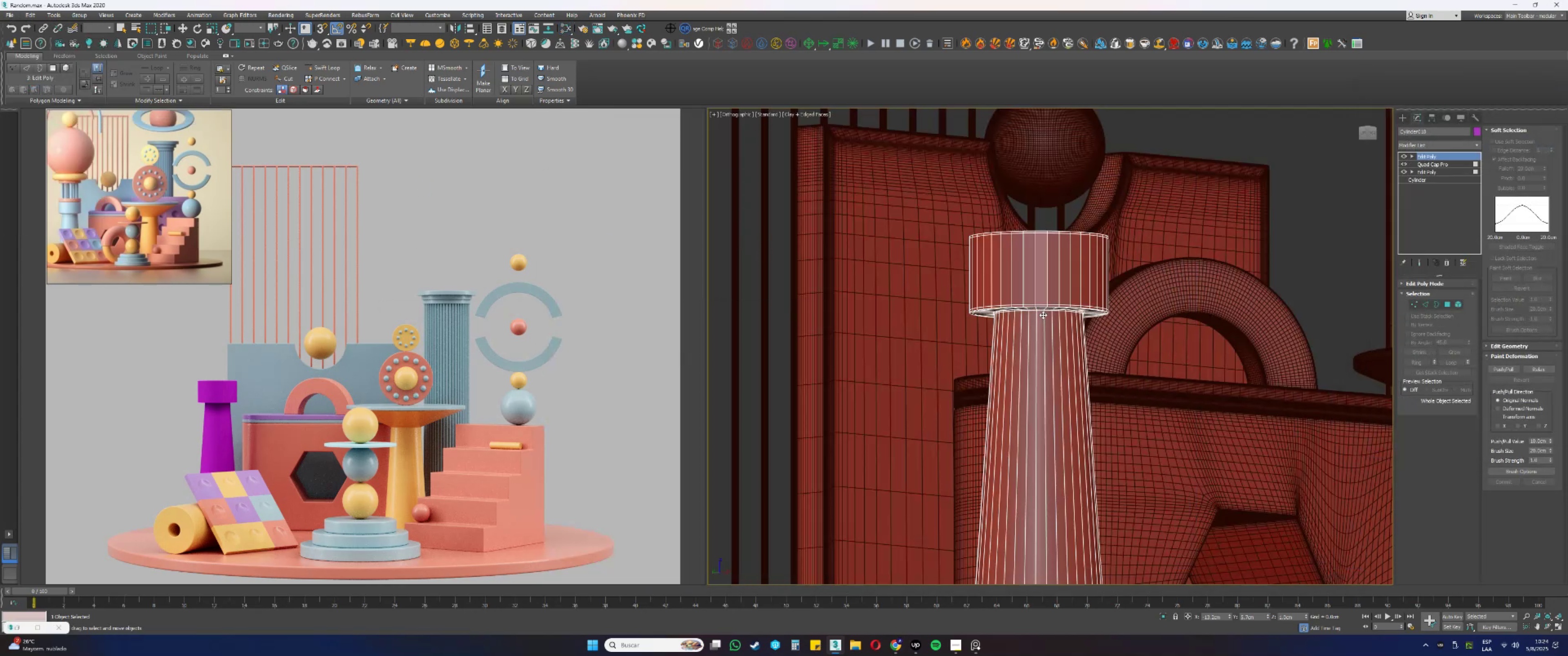 
scroll: coordinate [1032, 292], scroll_direction: up, amount: 1.0
 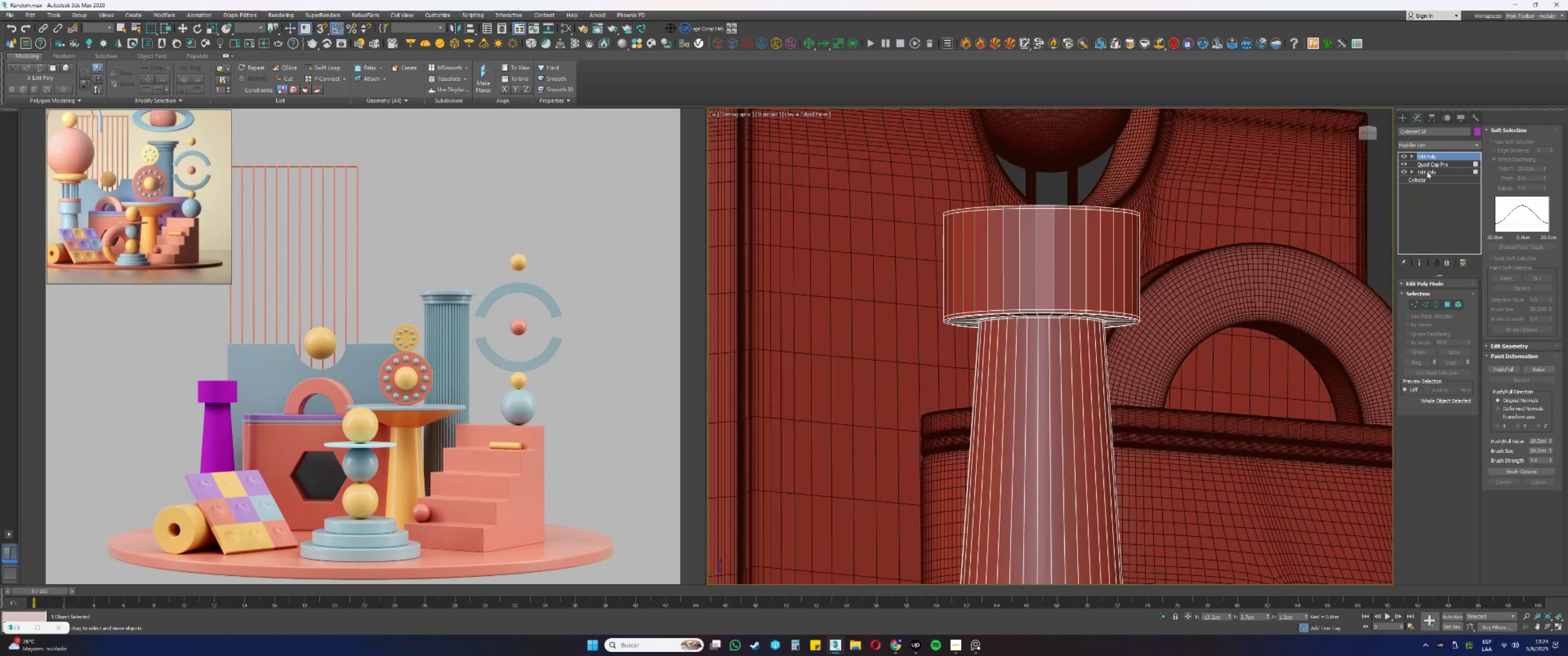 
key(1)
 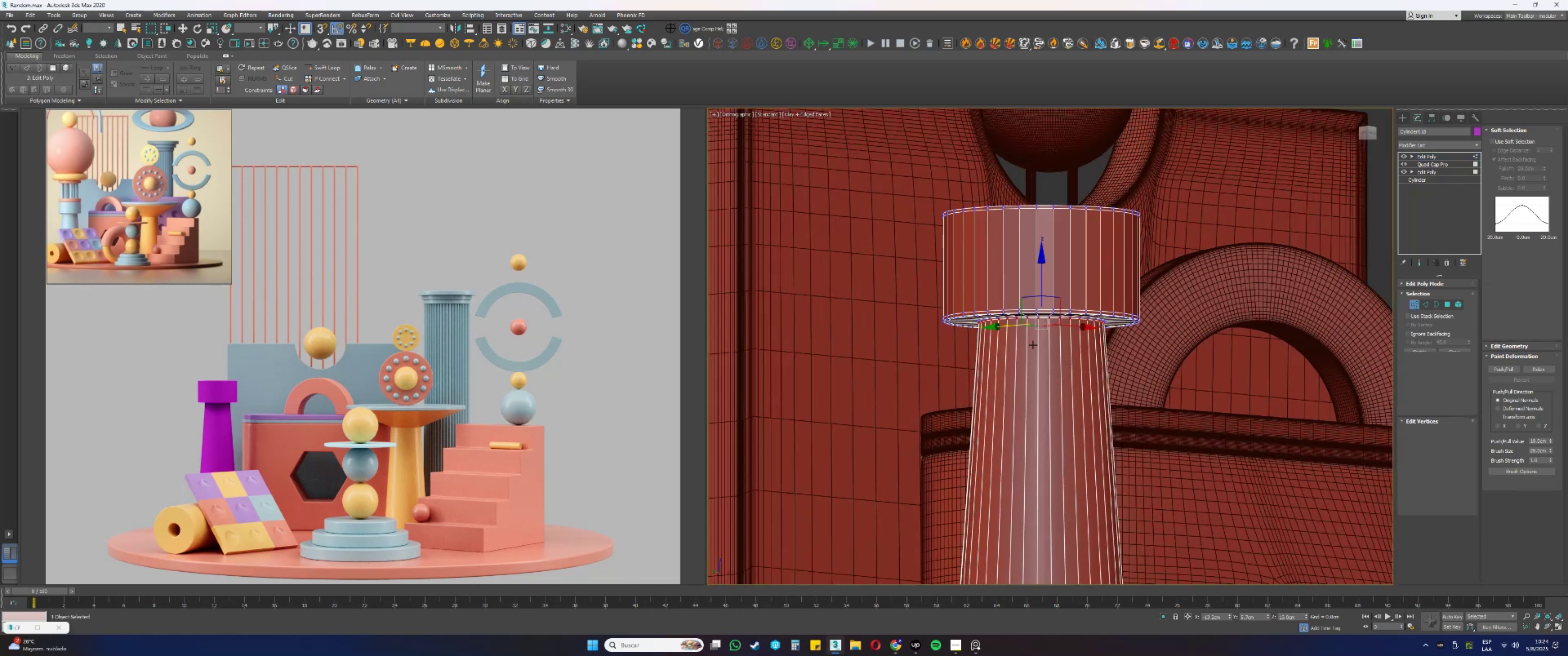 
left_click_drag(start_coordinate=[1242, 453], to_coordinate=[805, 115])
 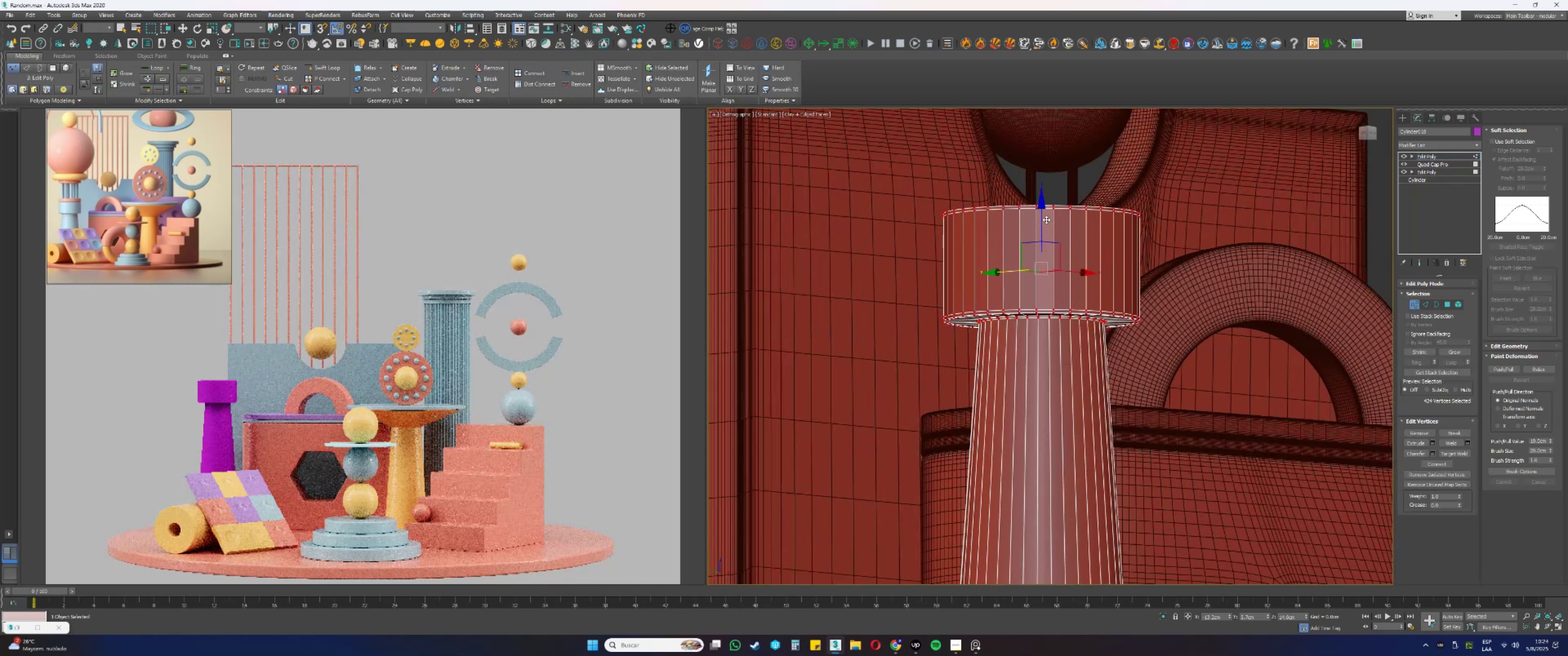 
left_click_drag(start_coordinate=[1042, 217], to_coordinate=[1048, 282])
 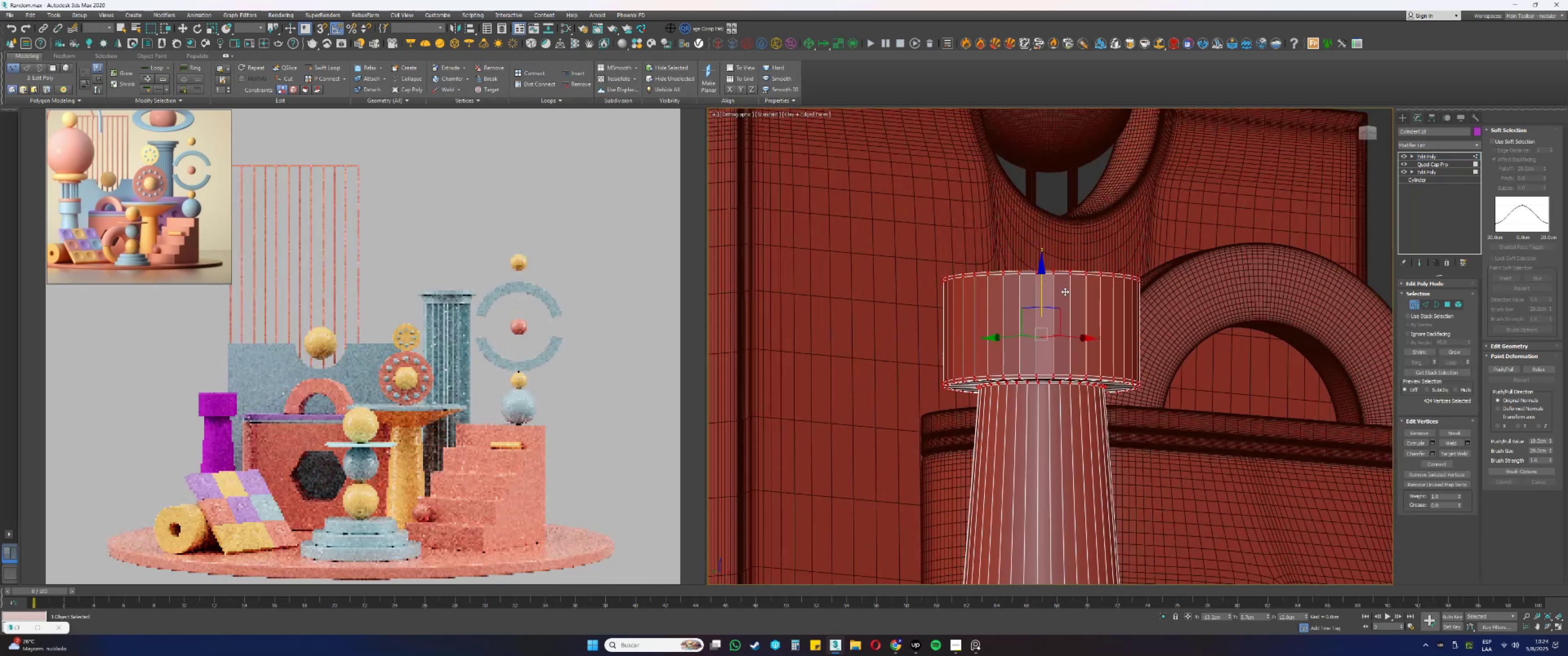 
hold_key(key=AltLeft, duration=0.44)
 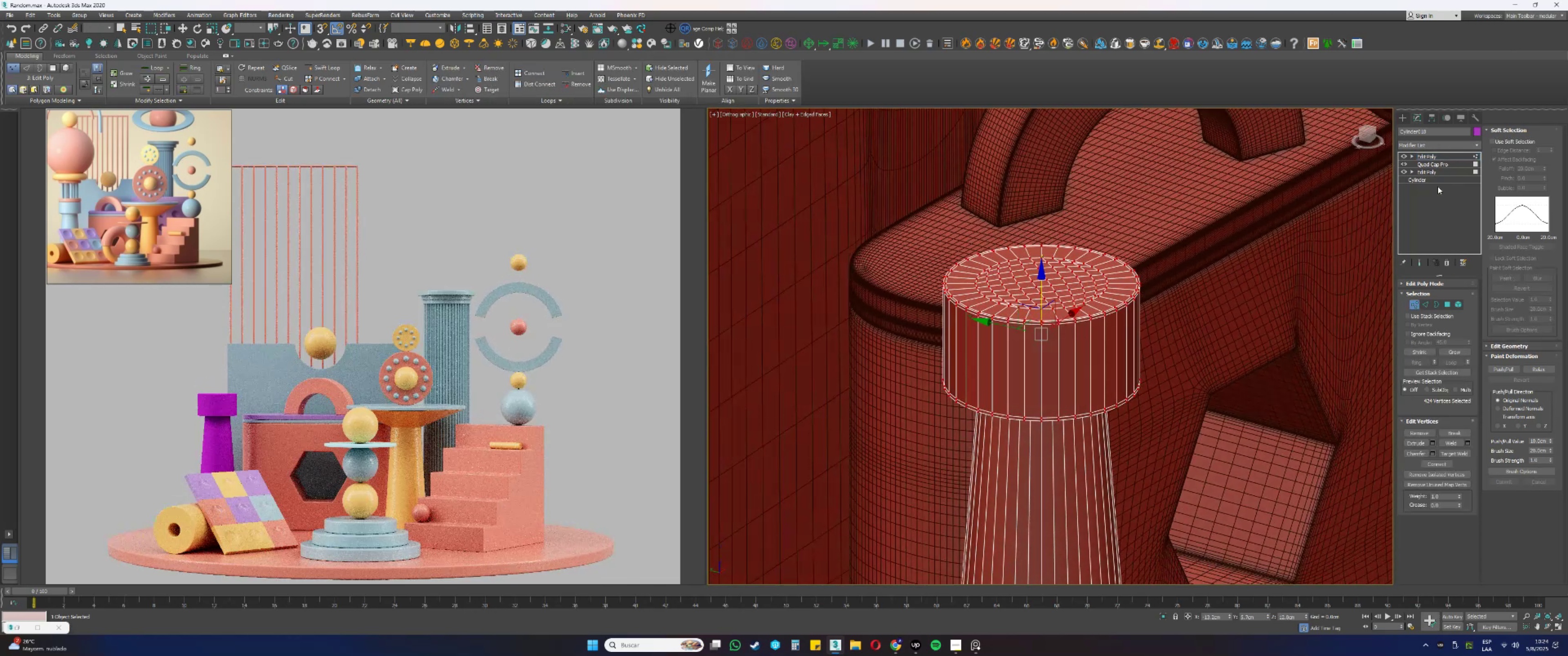 
key(1)
 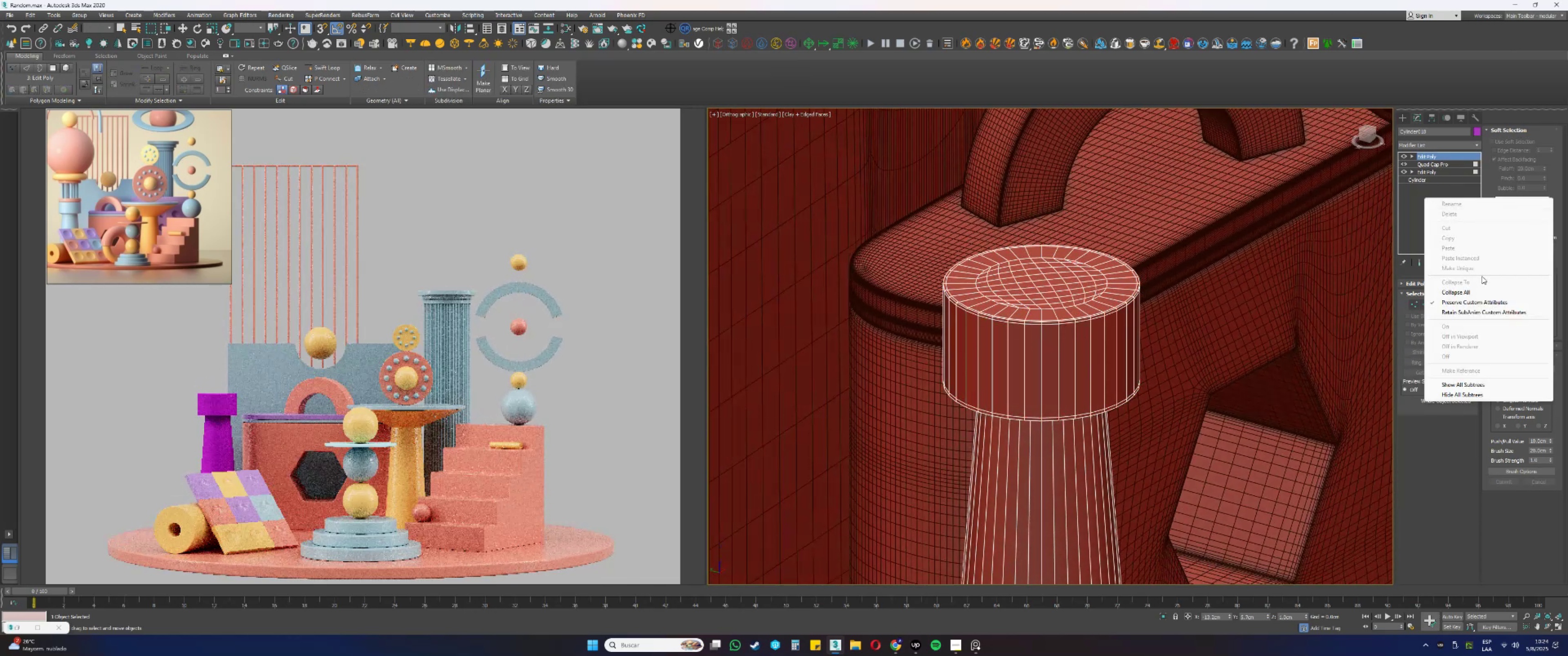 
left_click([1463, 290])
 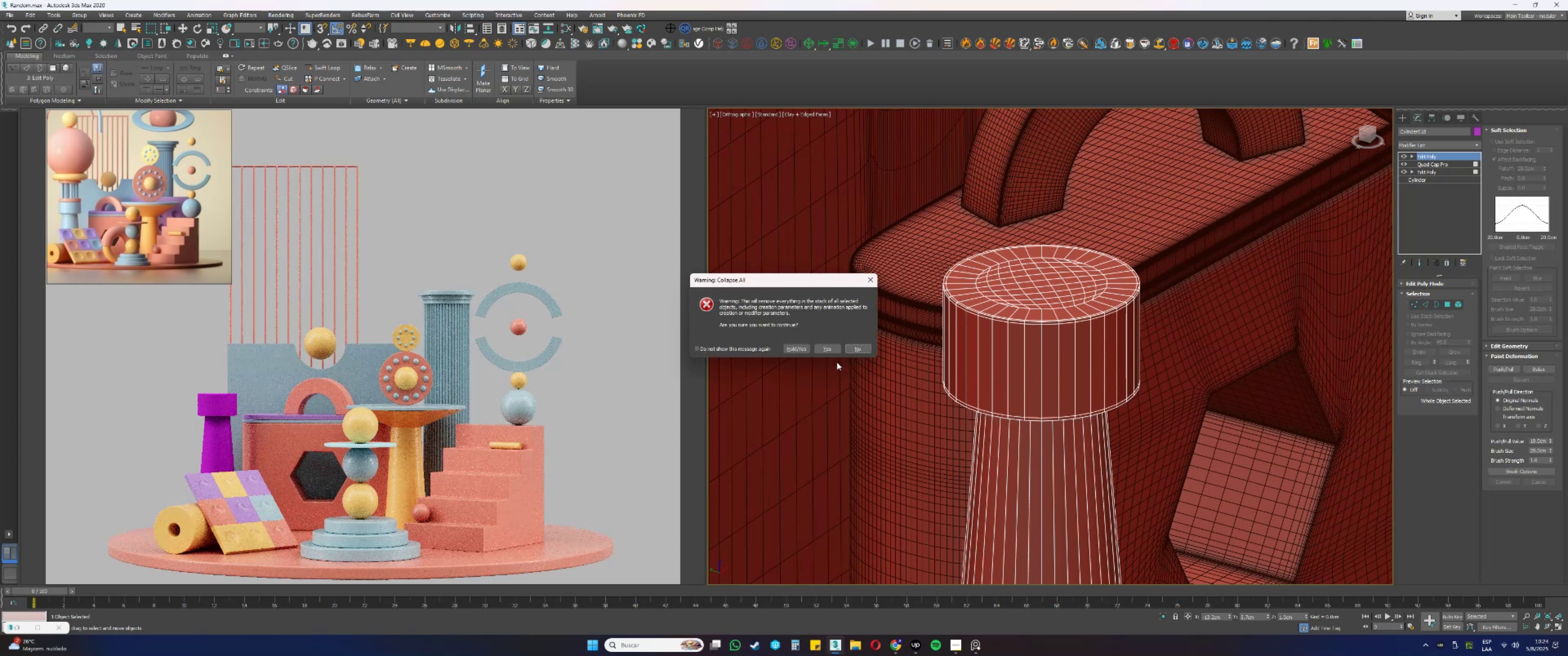 
left_click([819, 350])
 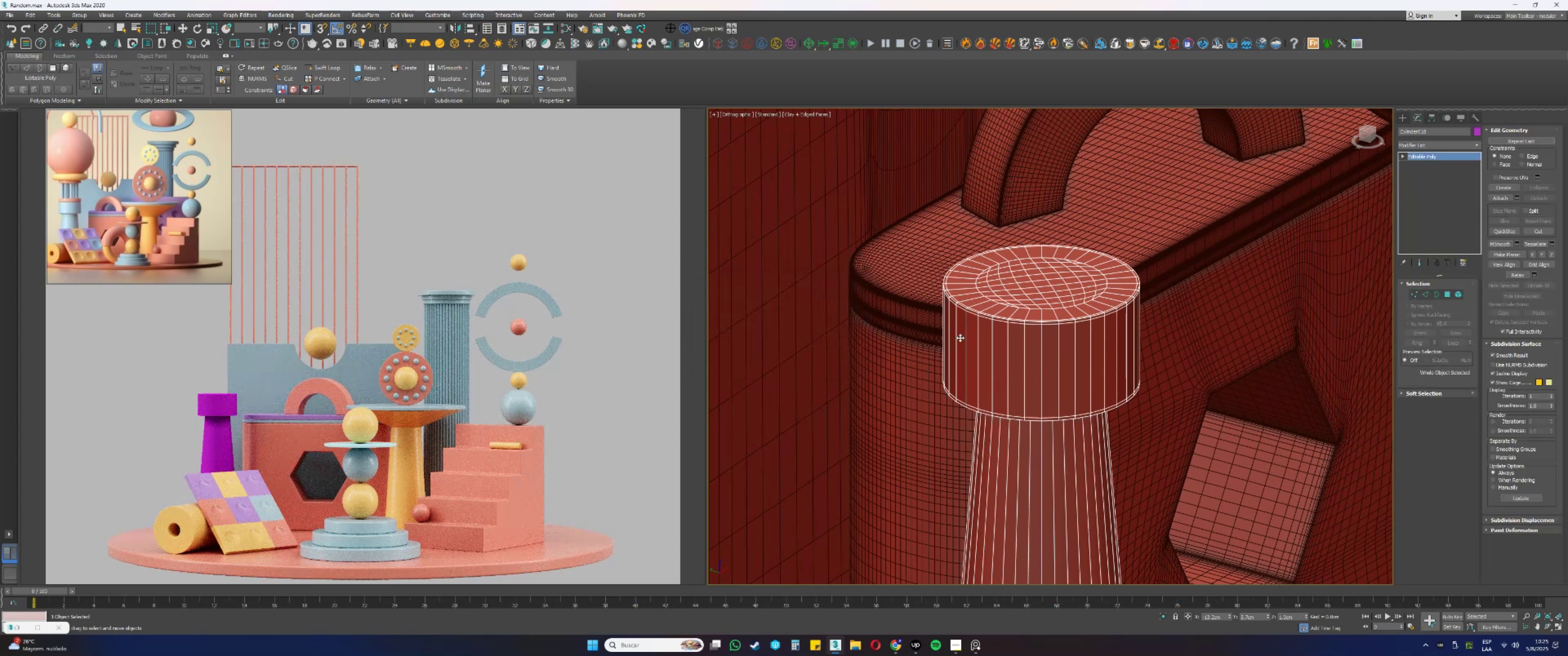 
scroll: coordinate [1067, 293], scroll_direction: up, amount: 2.0
 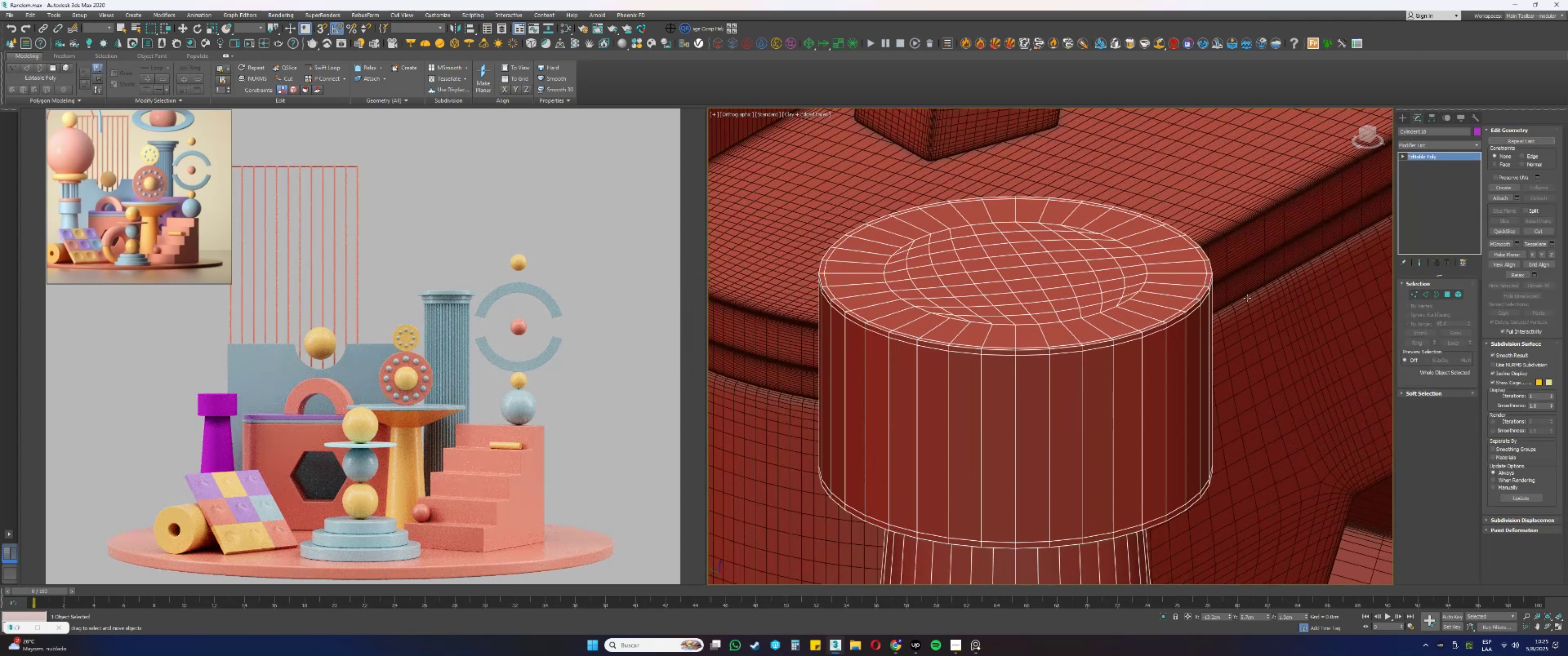 
key(4)
 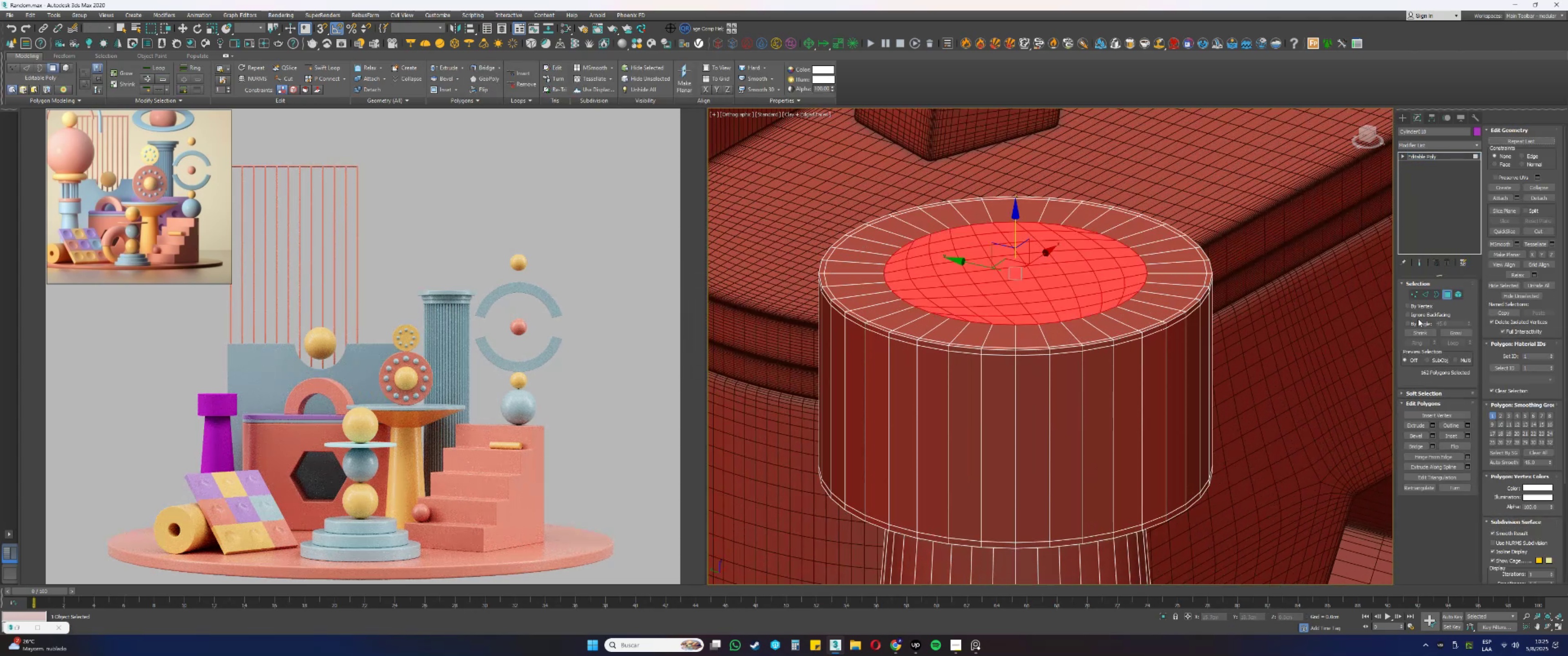 
left_click([1413, 324])
 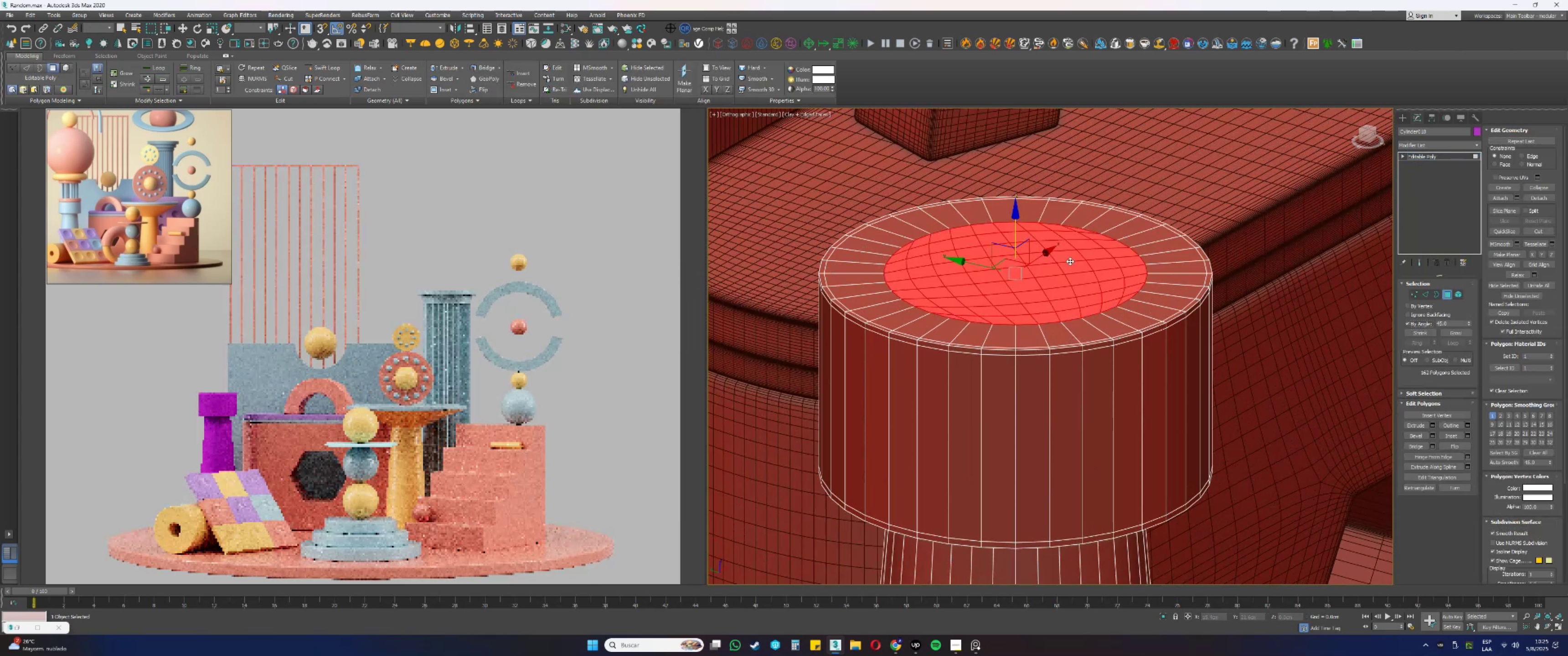 
left_click([1070, 261])
 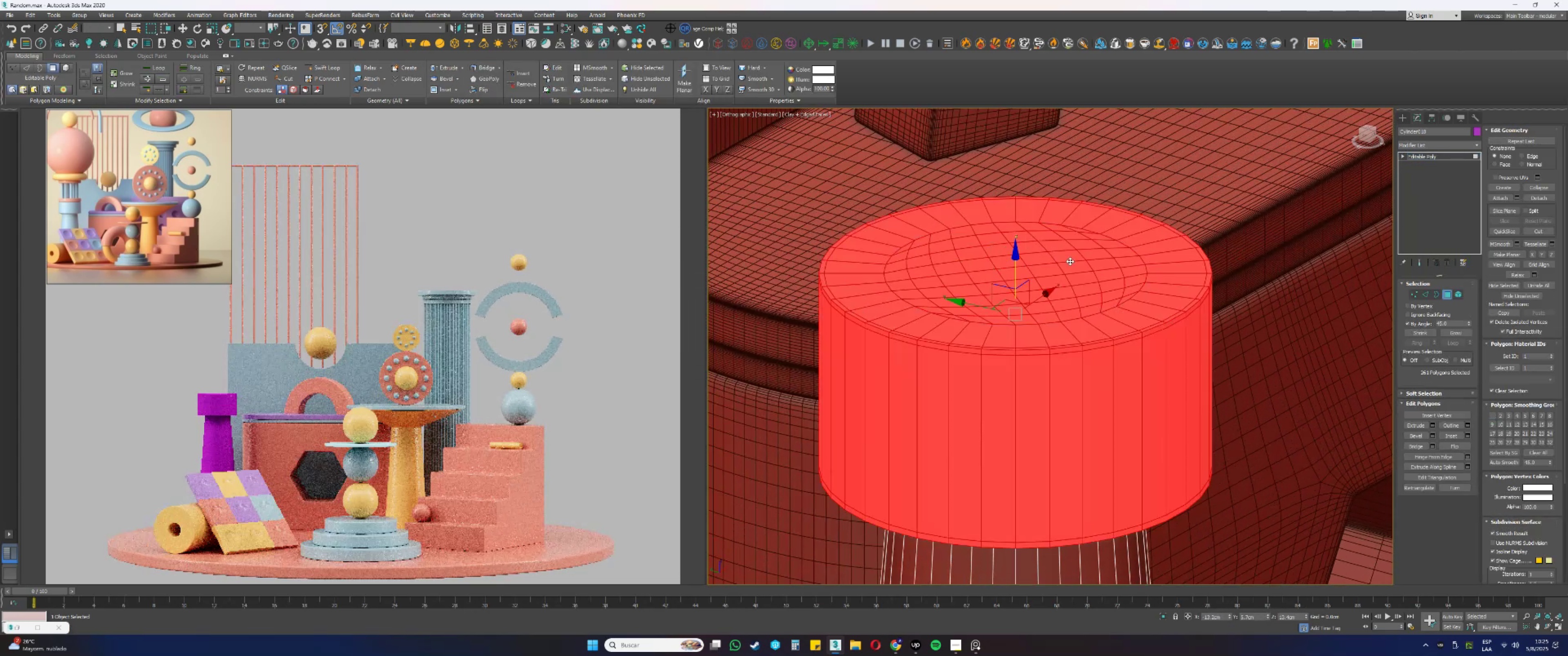 
key(F3)
 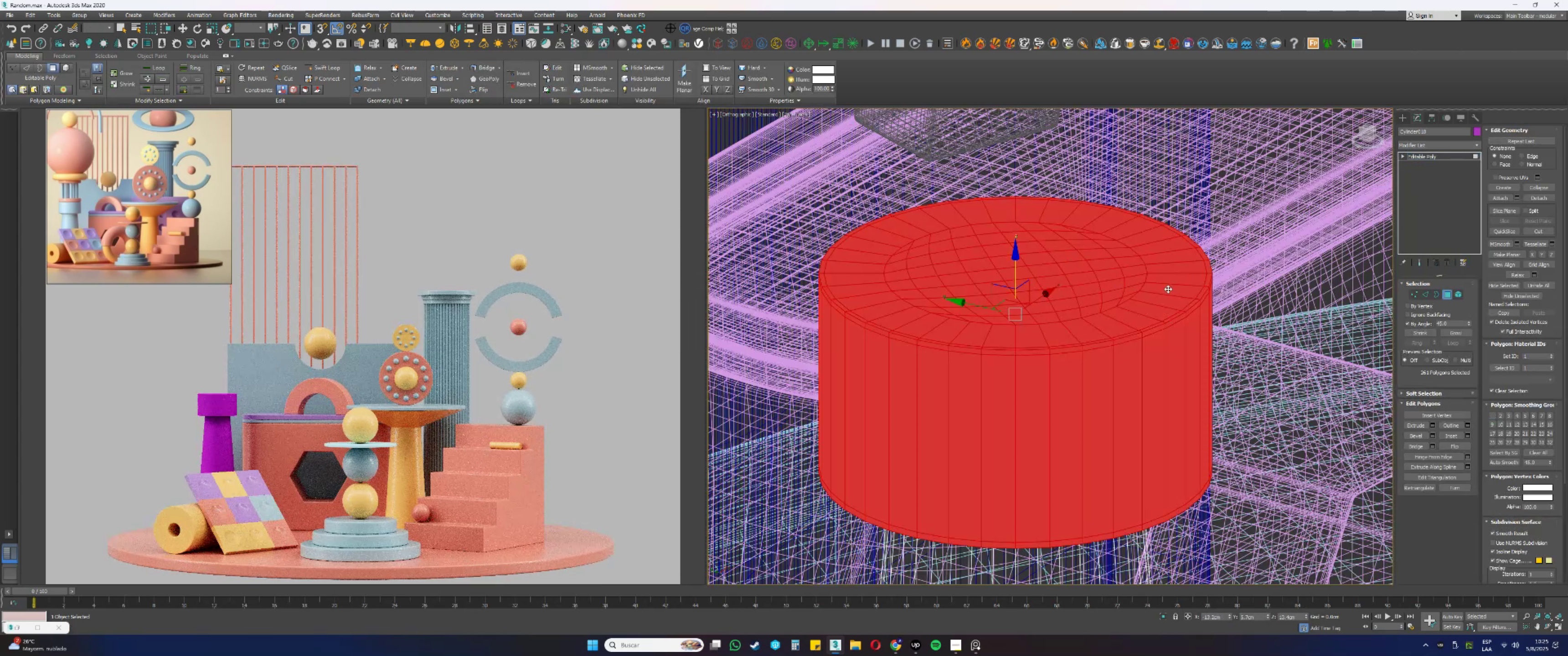 
left_click([1169, 288])
 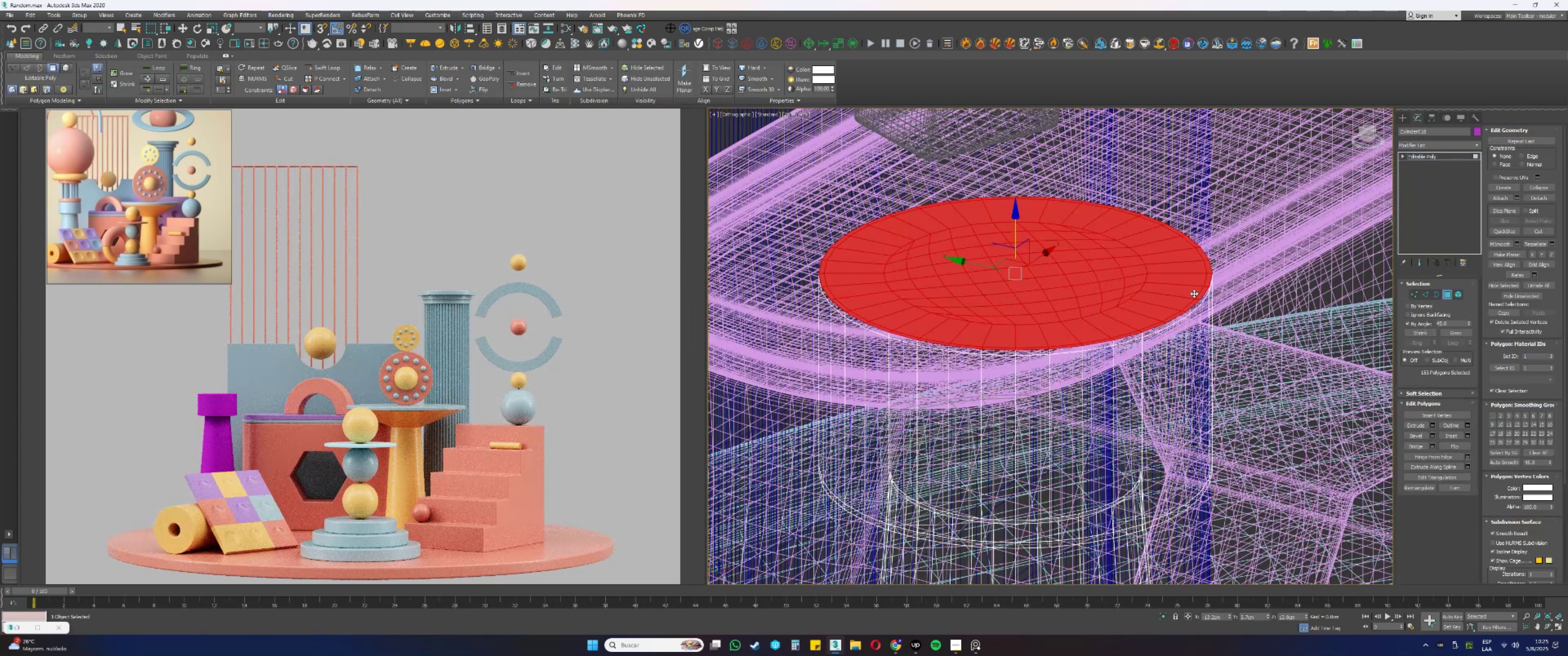 
hold_key(key=AltLeft, duration=0.65)
 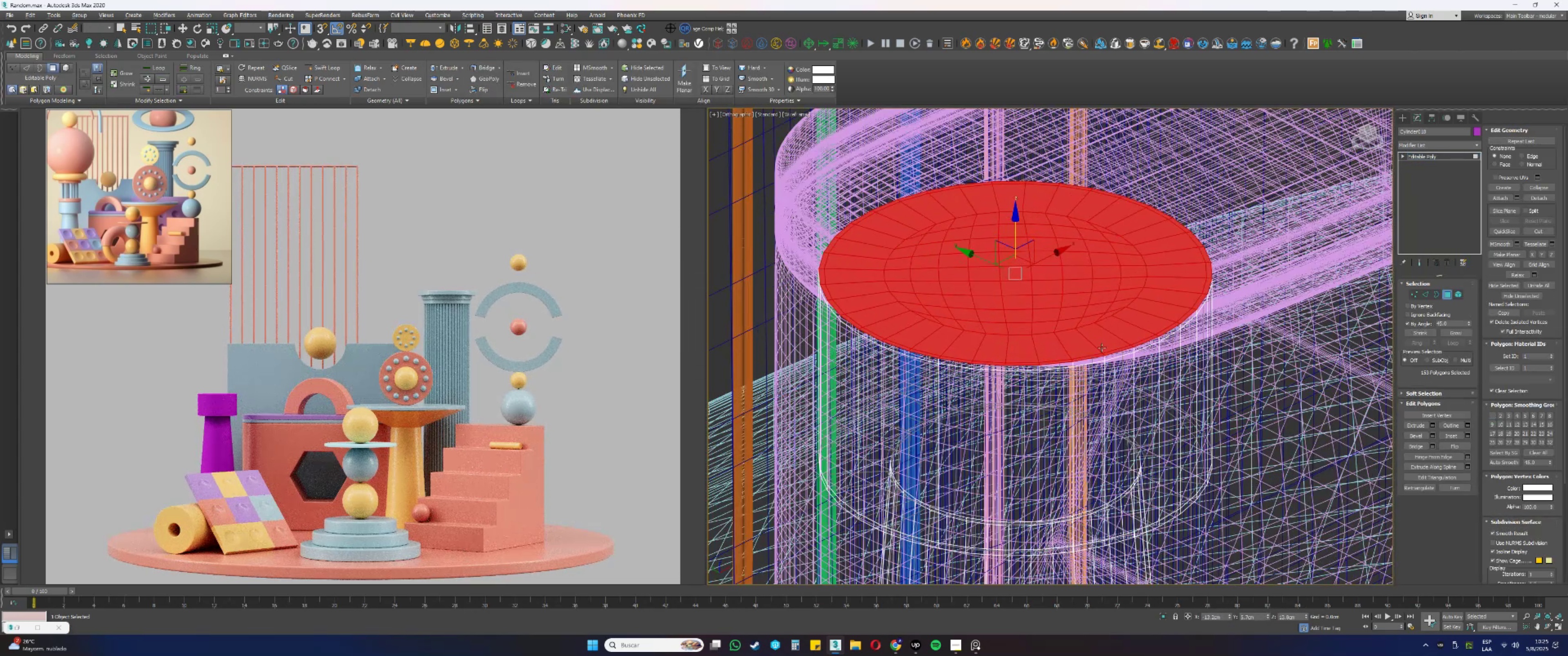 
key(F3)
 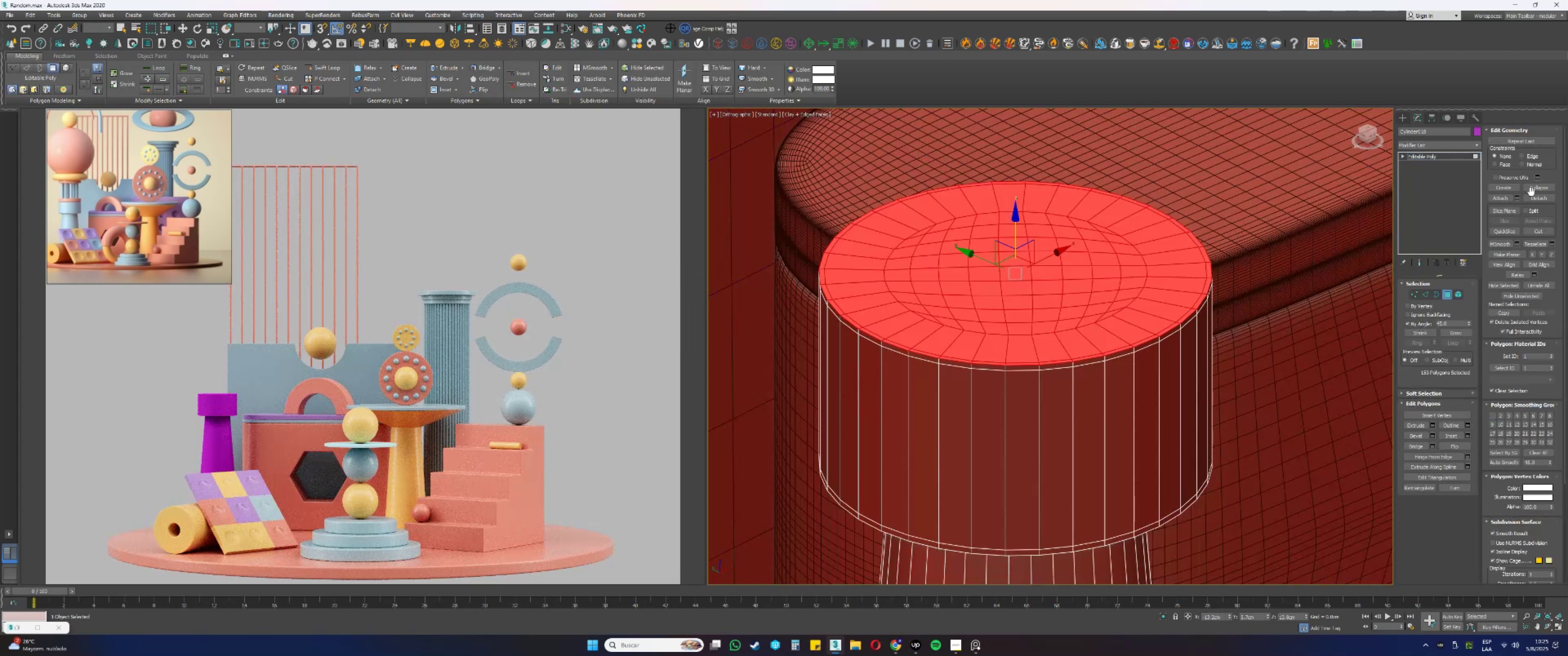 
left_click([1542, 197])
 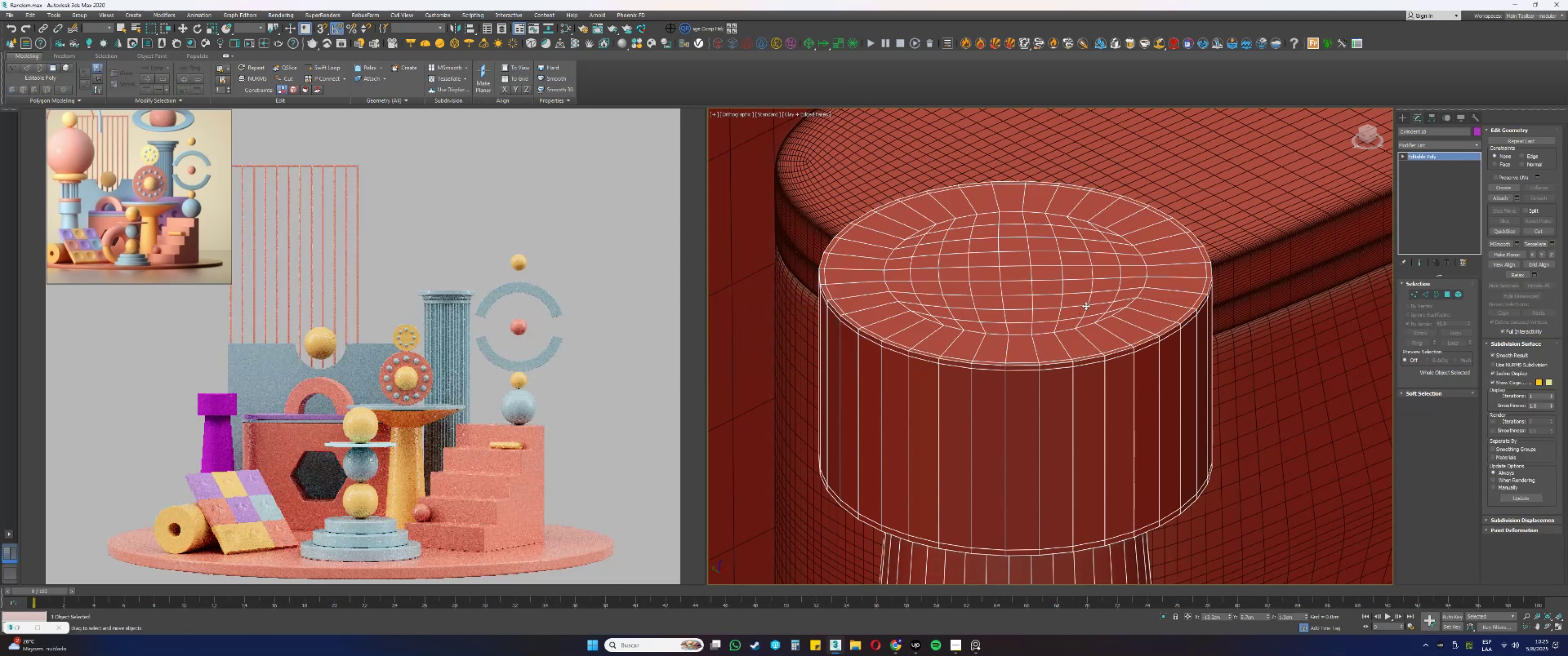 
left_click([1175, 293])
 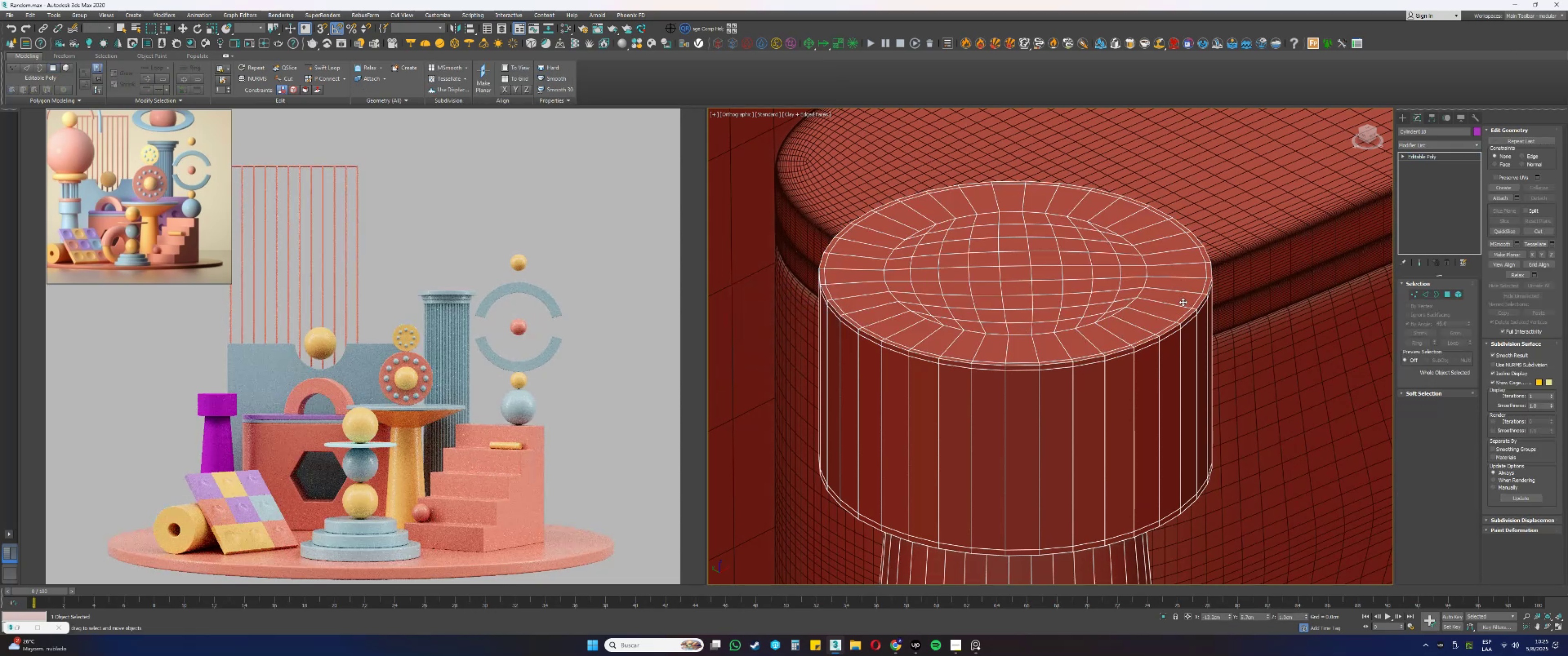 
scroll: coordinate [1177, 310], scroll_direction: down, amount: 2.0
 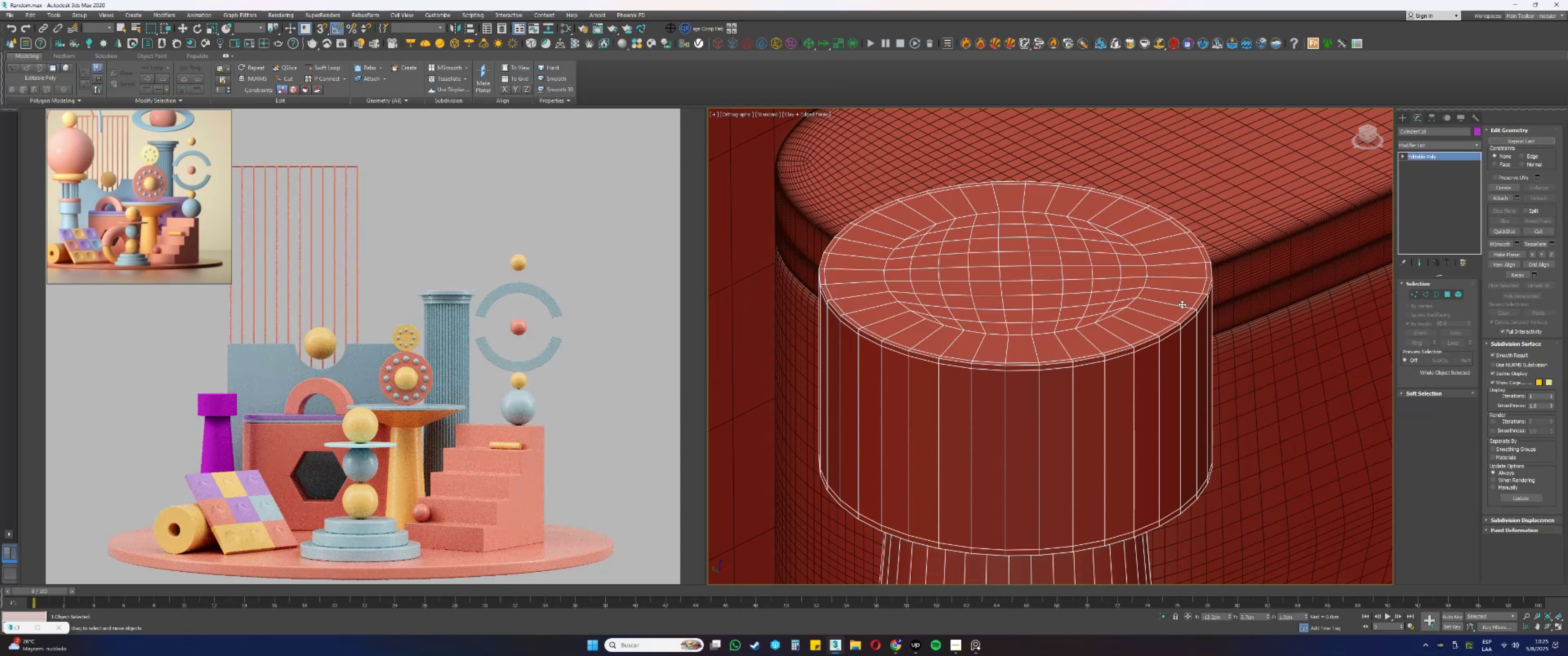 
hold_key(key=AltLeft, duration=0.41)
 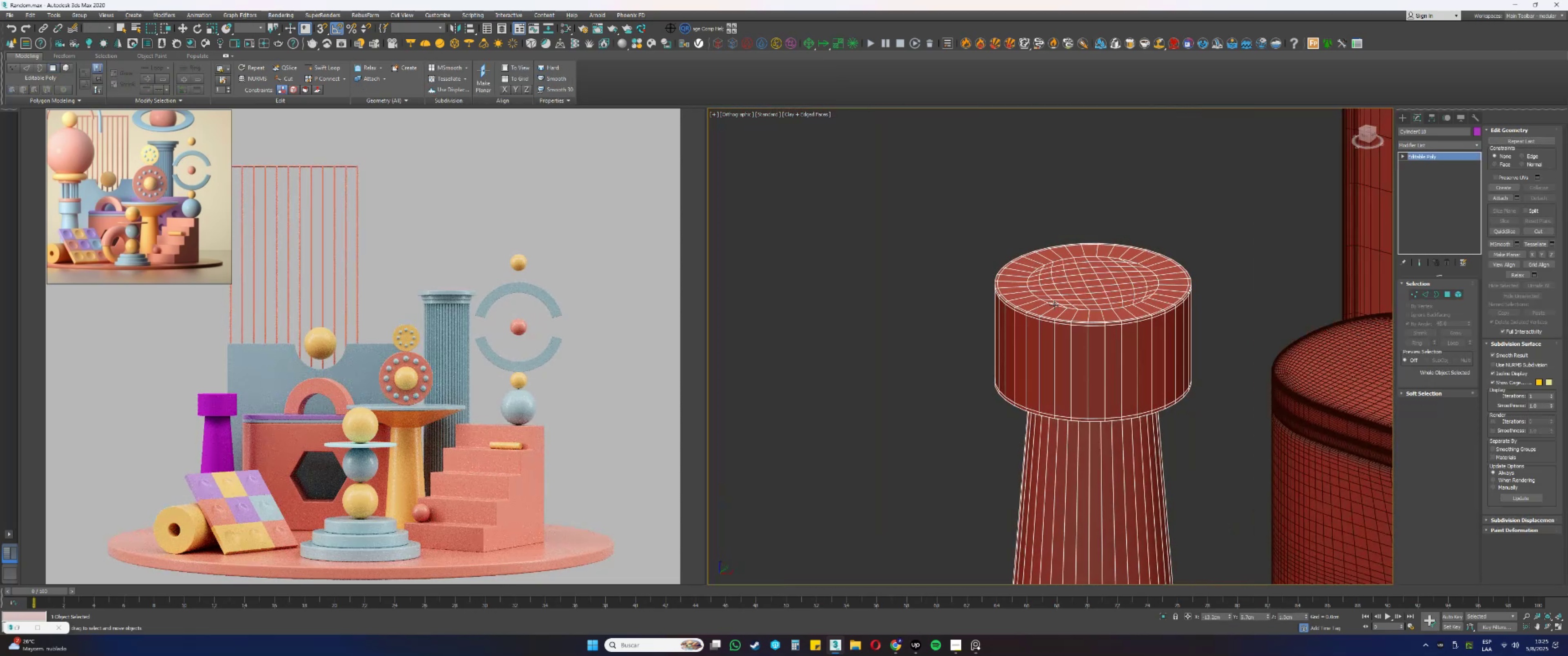 
left_click([1066, 267])
 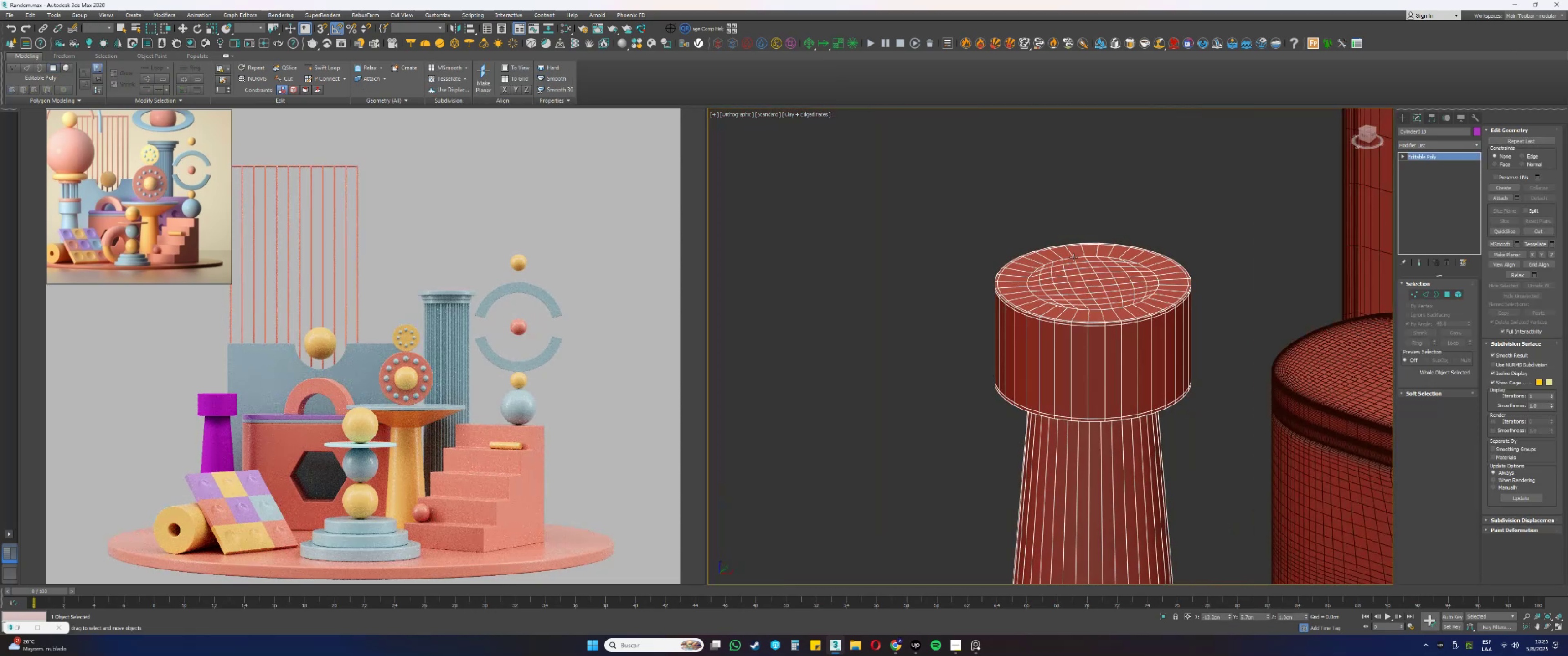 
left_click_drag(start_coordinate=[1088, 212], to_coordinate=[1077, 253])
 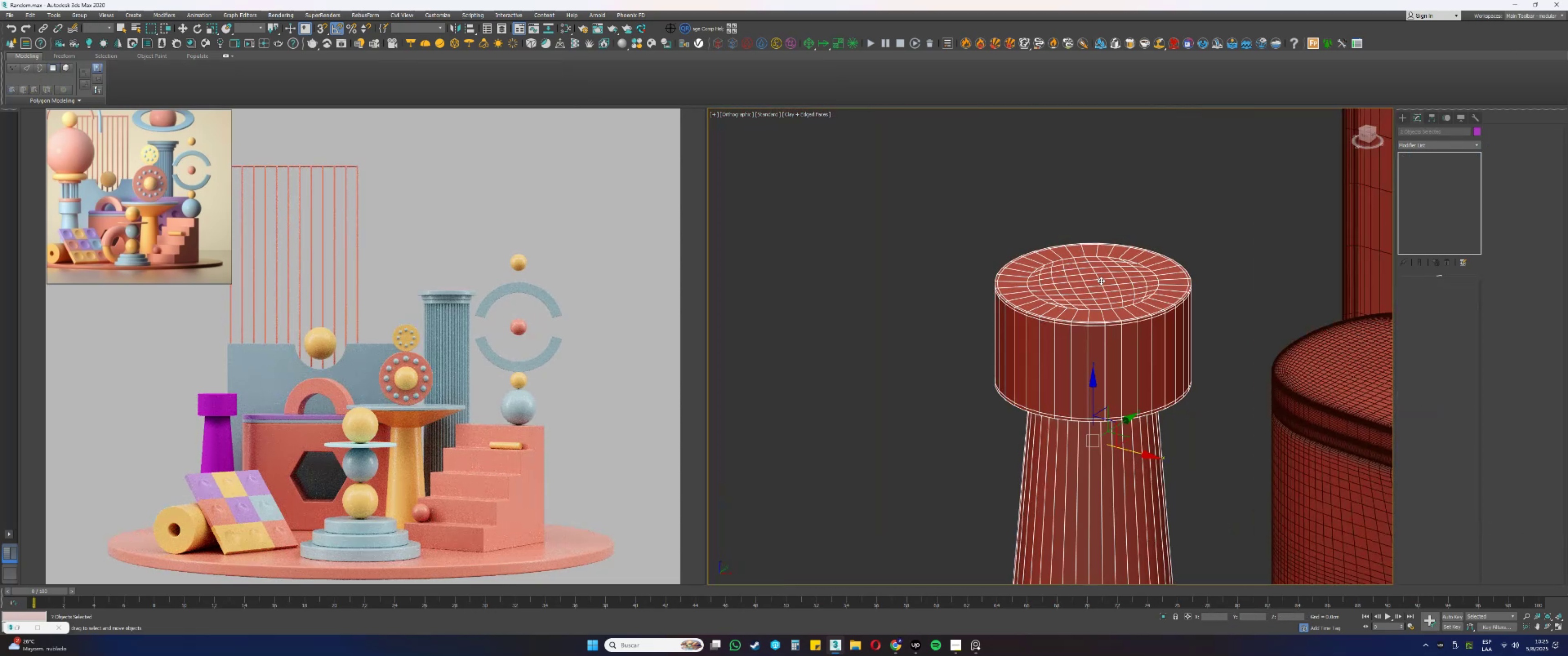 
key(Control+ControlLeft)
 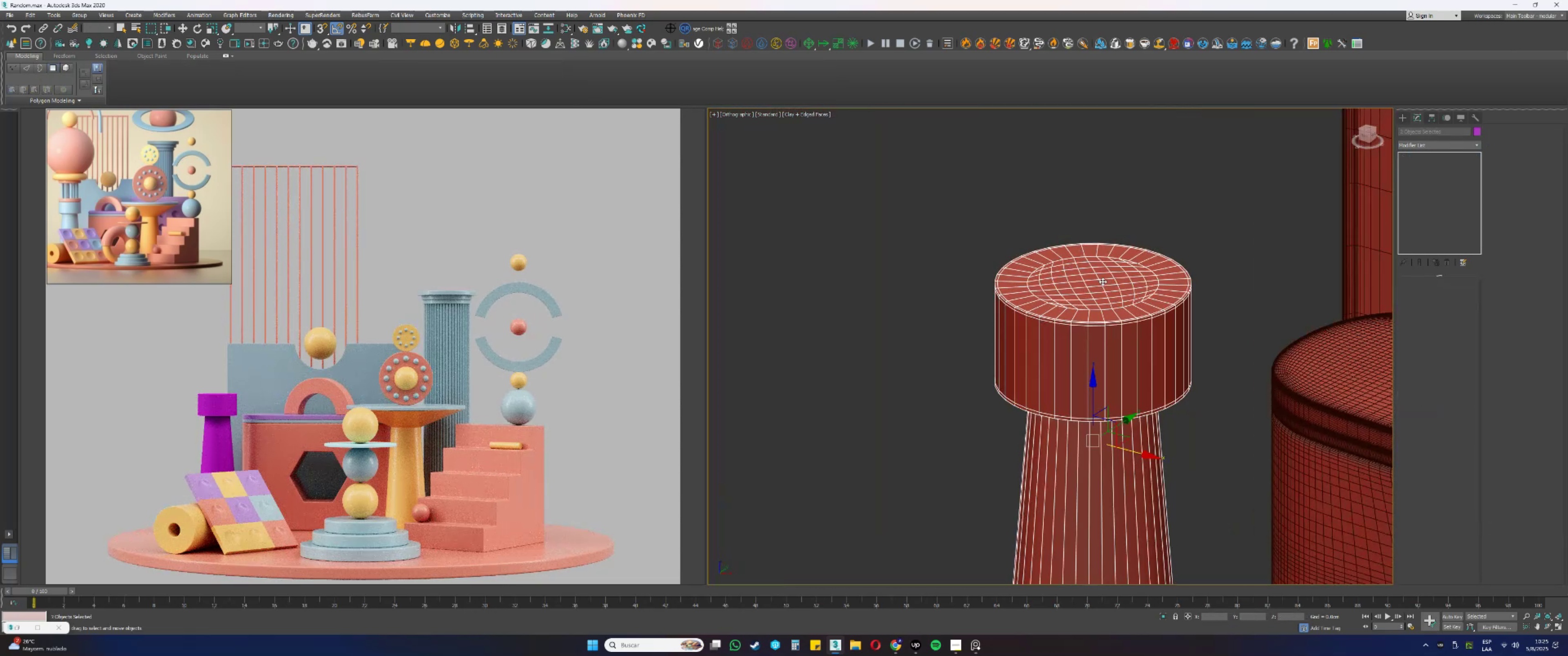 
key(Control+Z)
 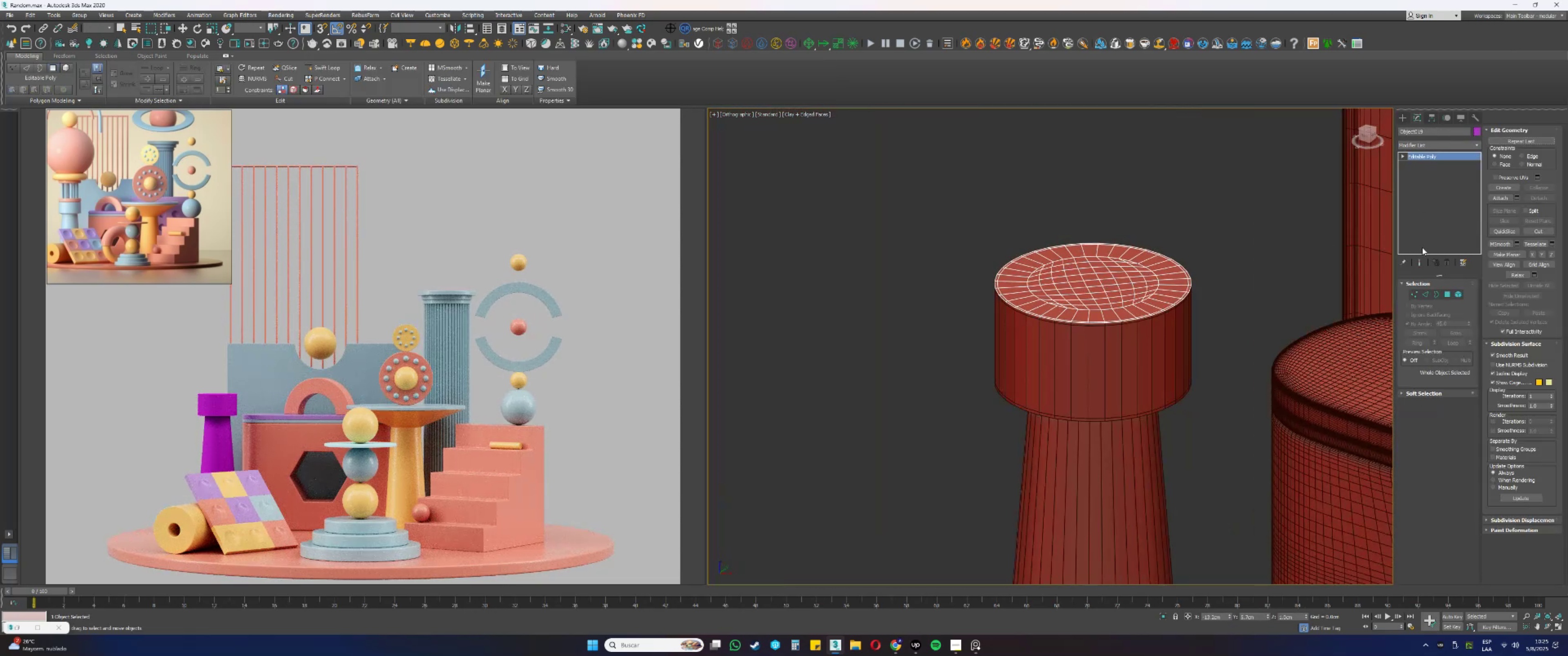 
left_click([1428, 148])
 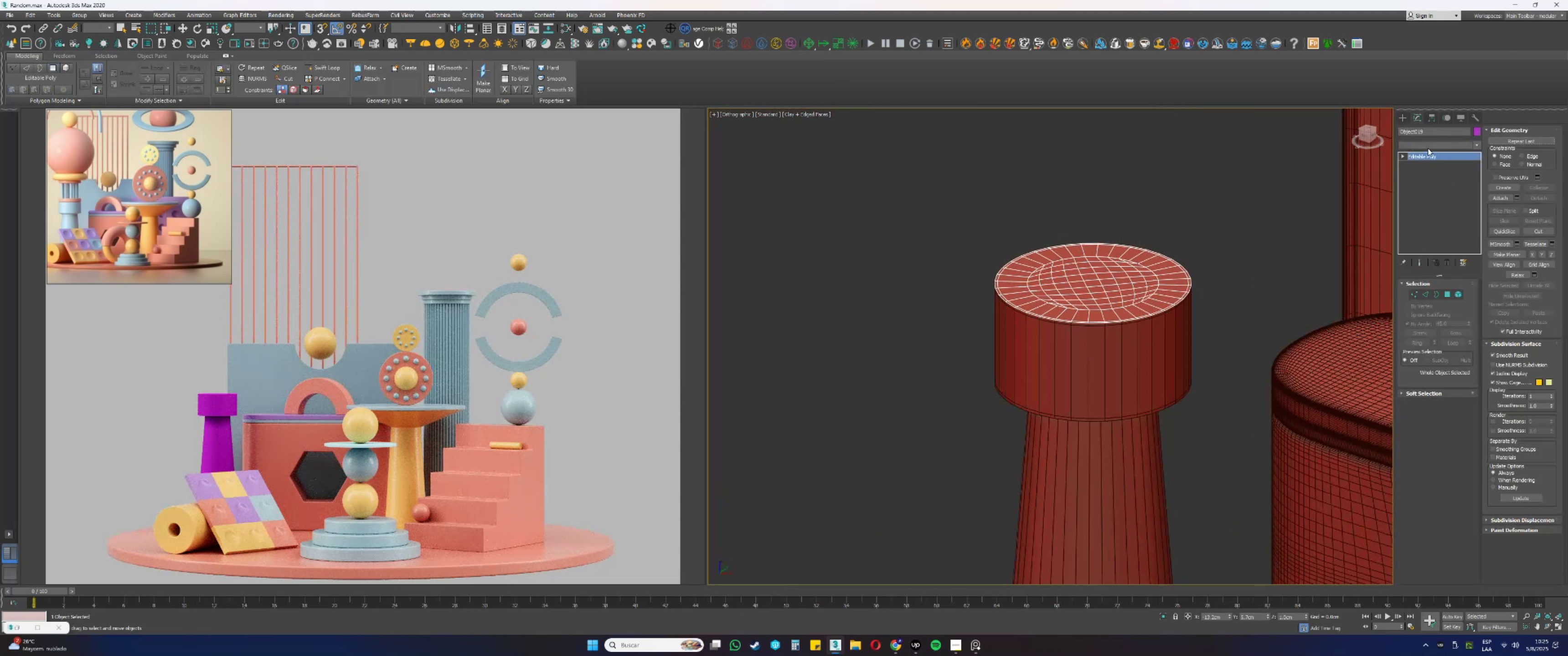 
type(ssss)
 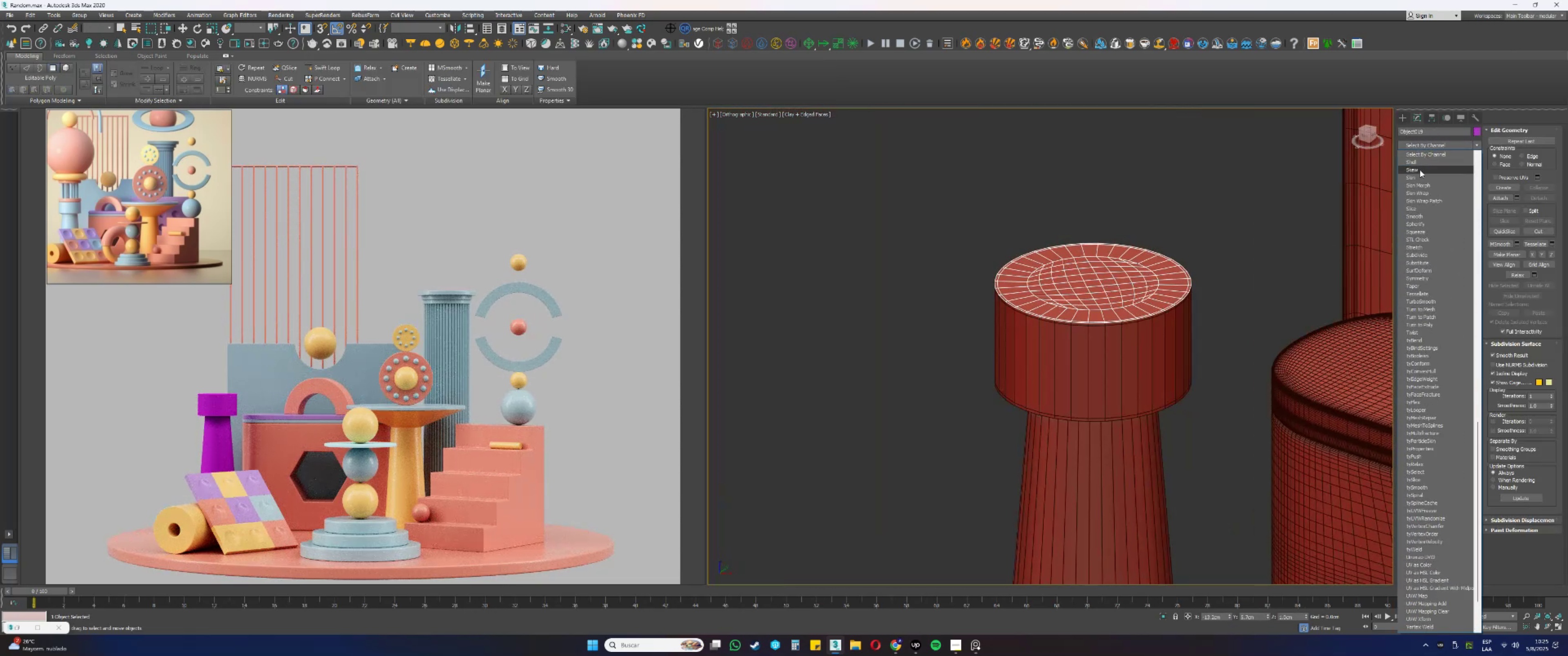 
left_click([1416, 163])
 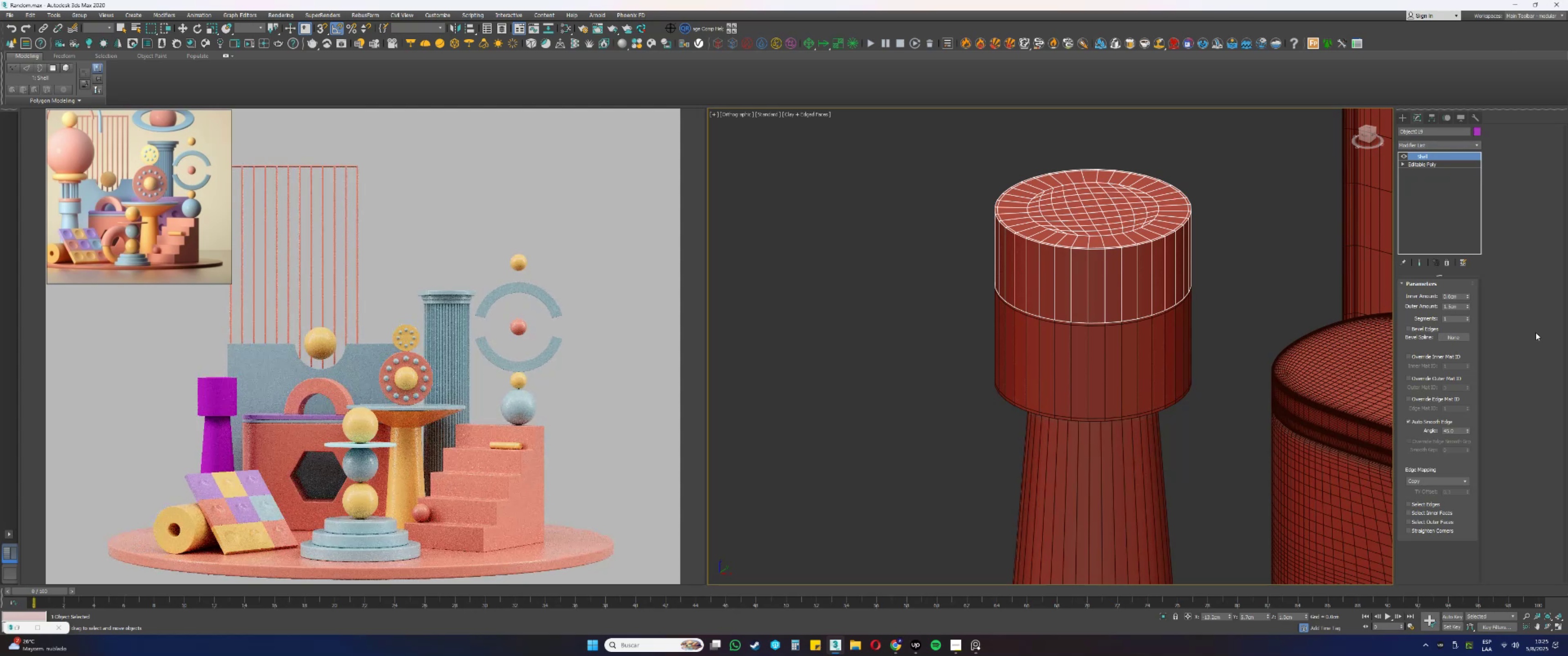 
double_click([1460, 312])
 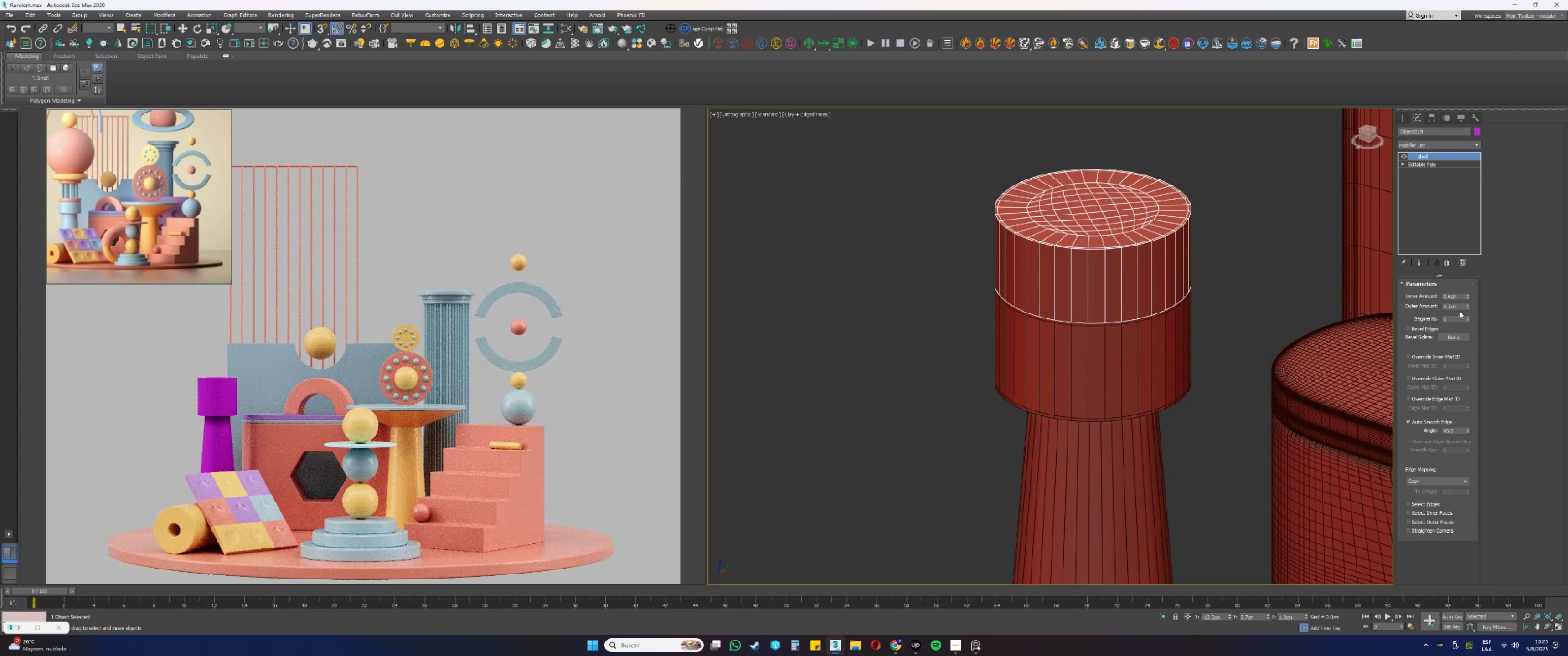 
triple_click([1458, 309])
 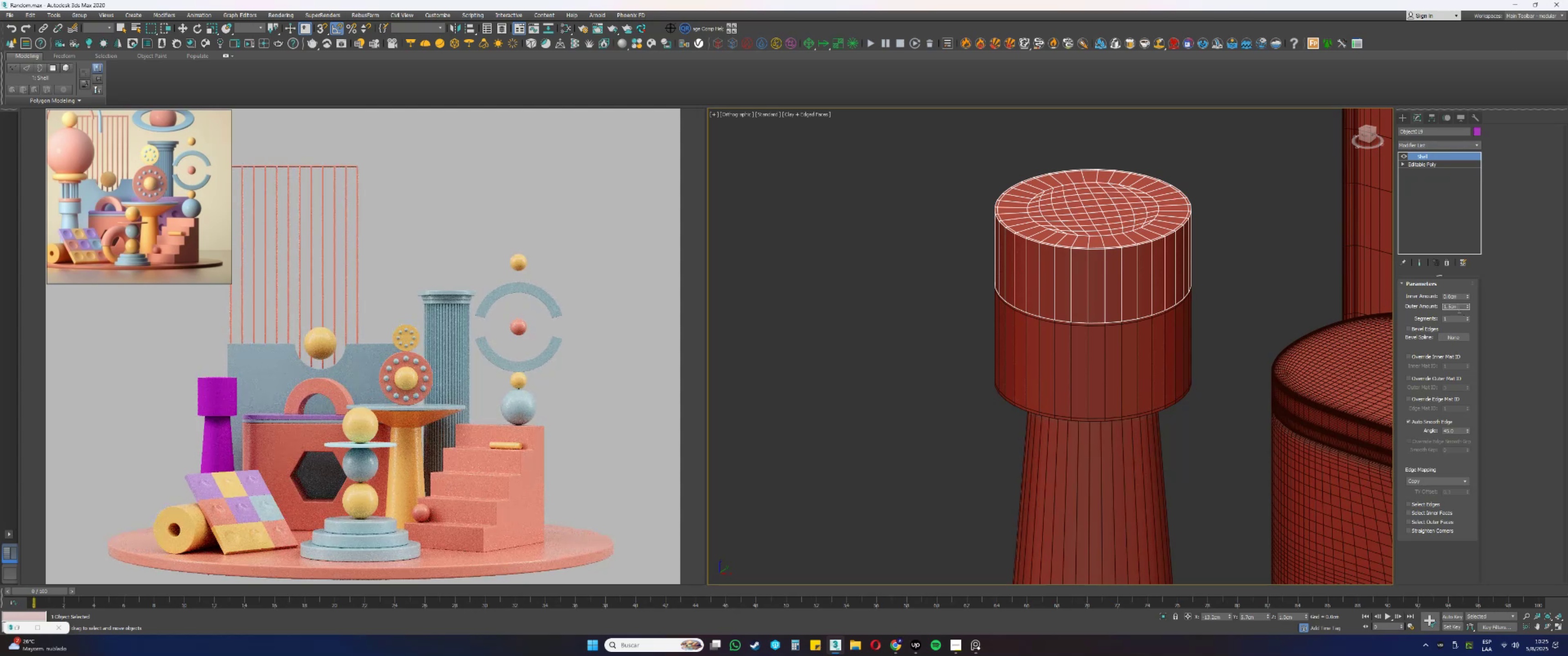 
triple_click([1458, 309])
 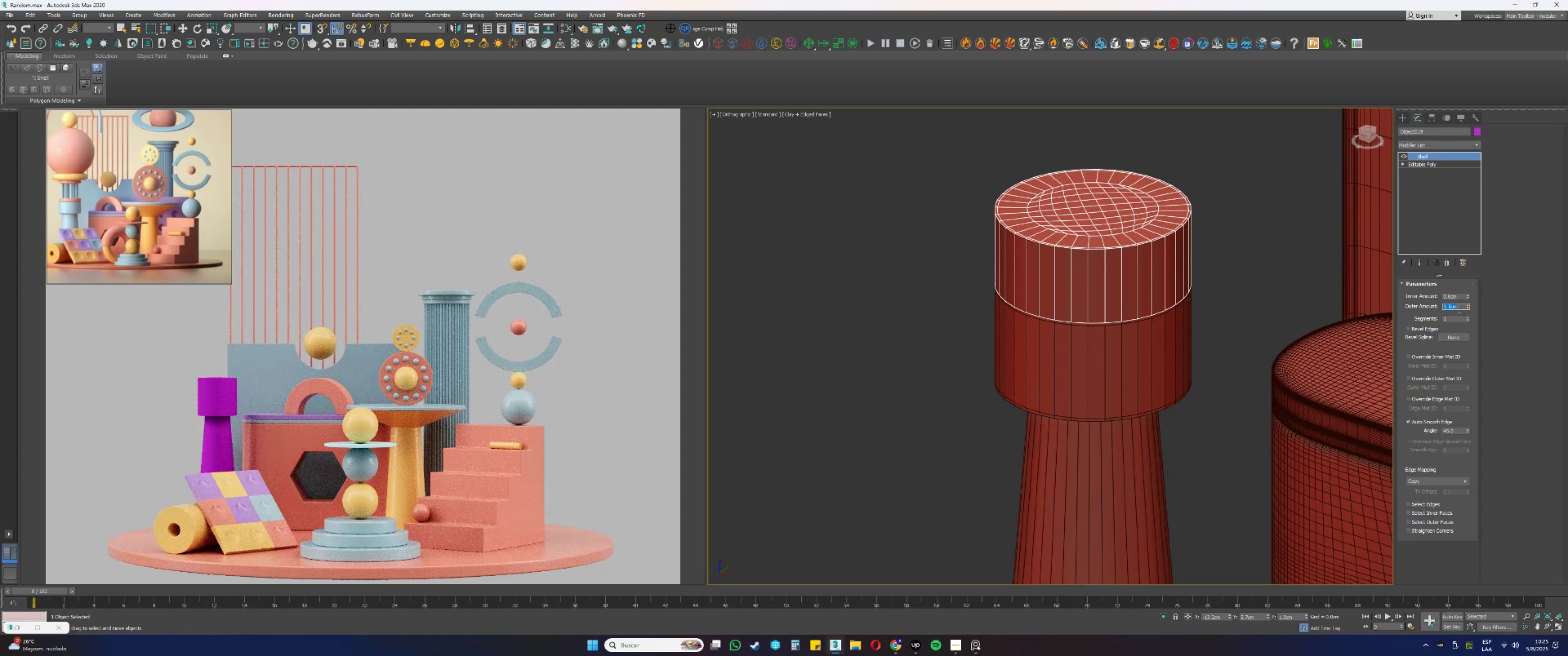 
key(NumpadDecimal)
 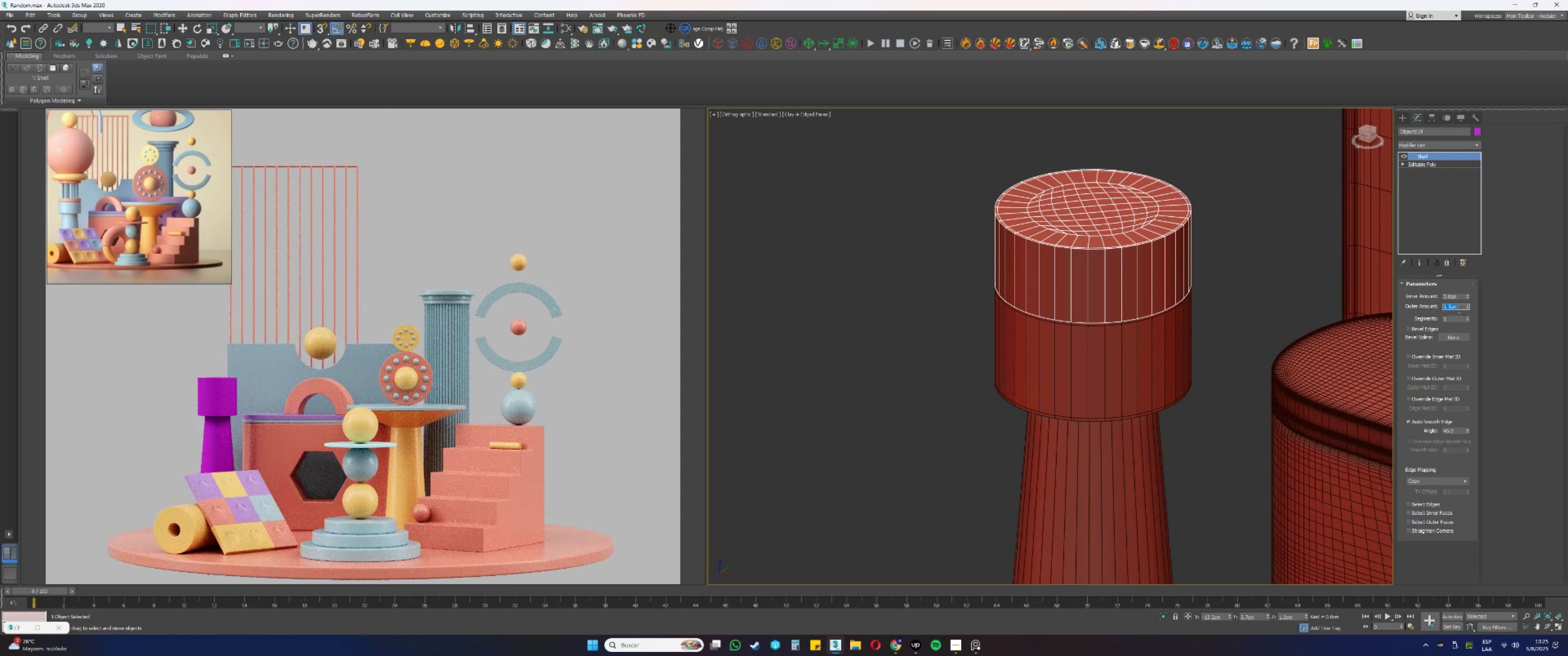 
key(Numpad5)
 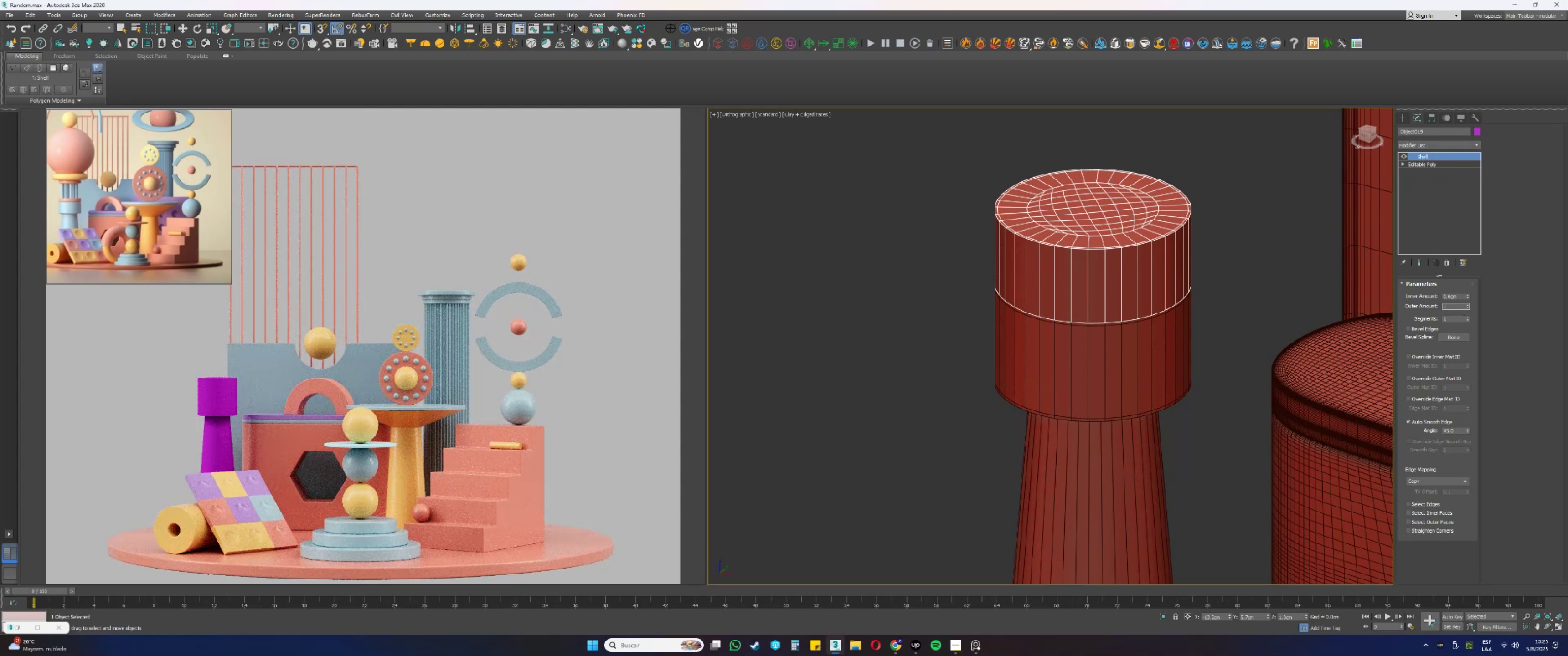 
key(NumpadEnter)
 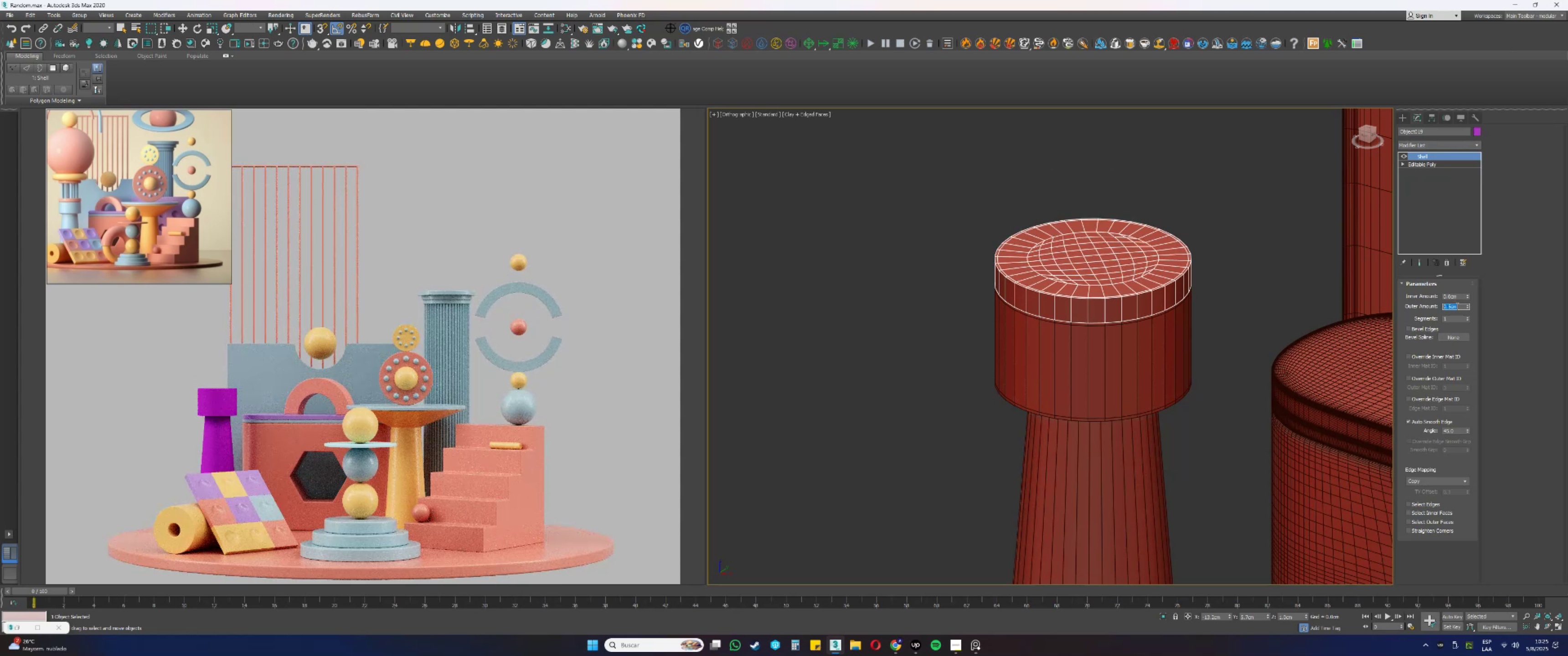 
key(Alt+AltLeft)
 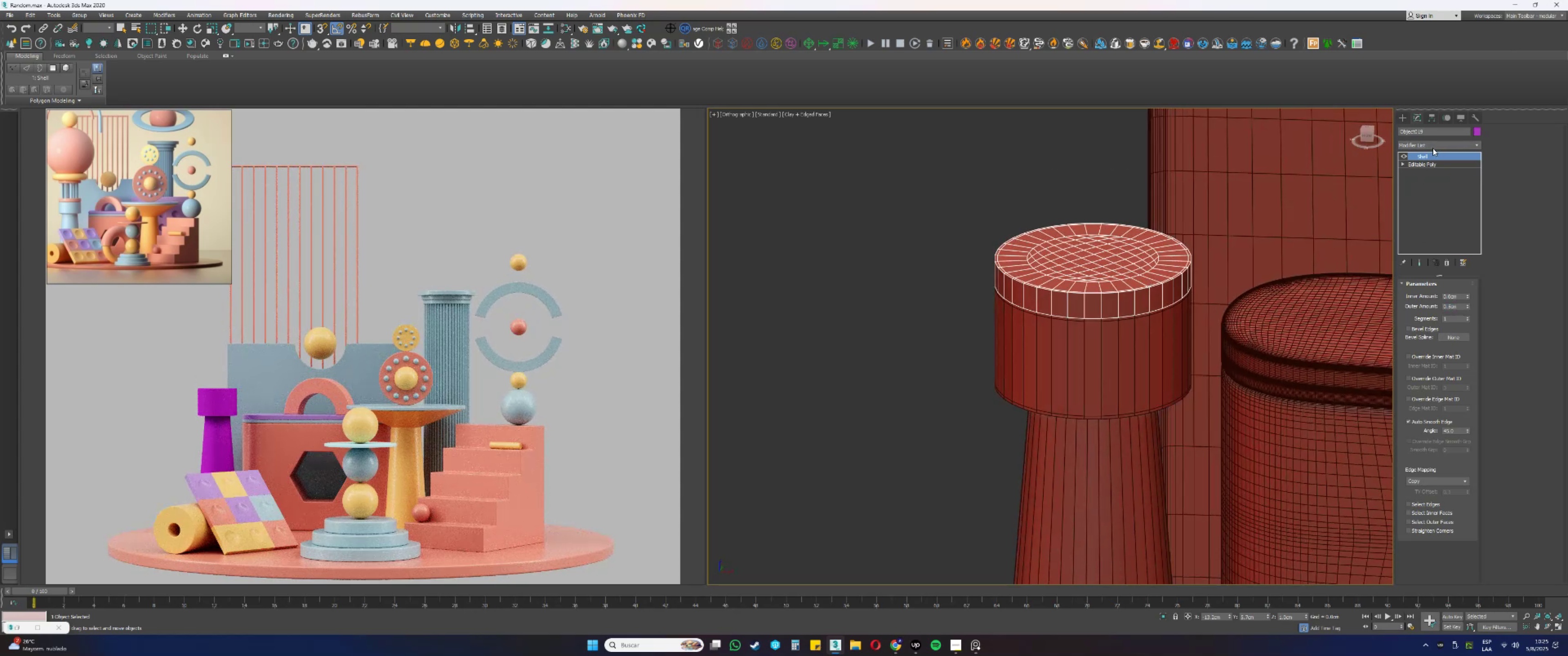 
key(E)
 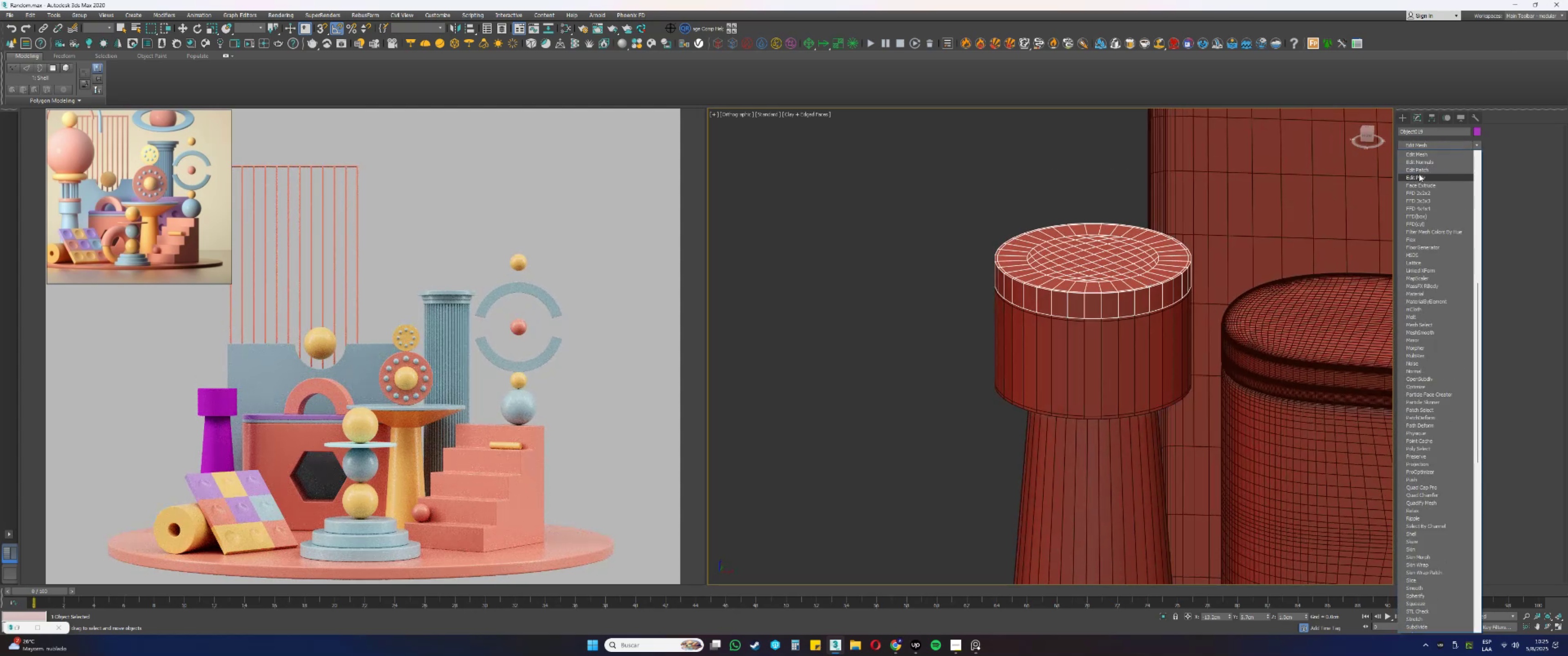 
left_click([1418, 176])
 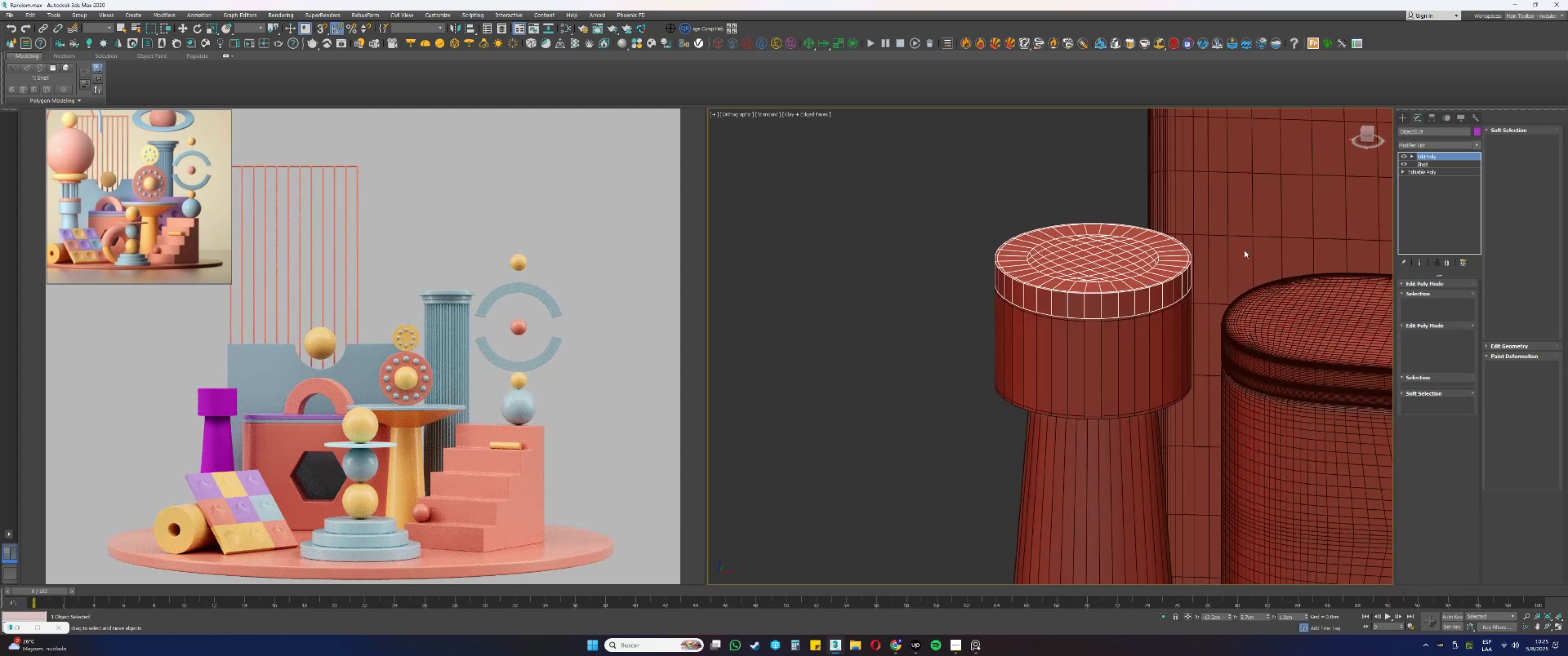 
scroll: coordinate [1158, 278], scroll_direction: up, amount: 2.0
 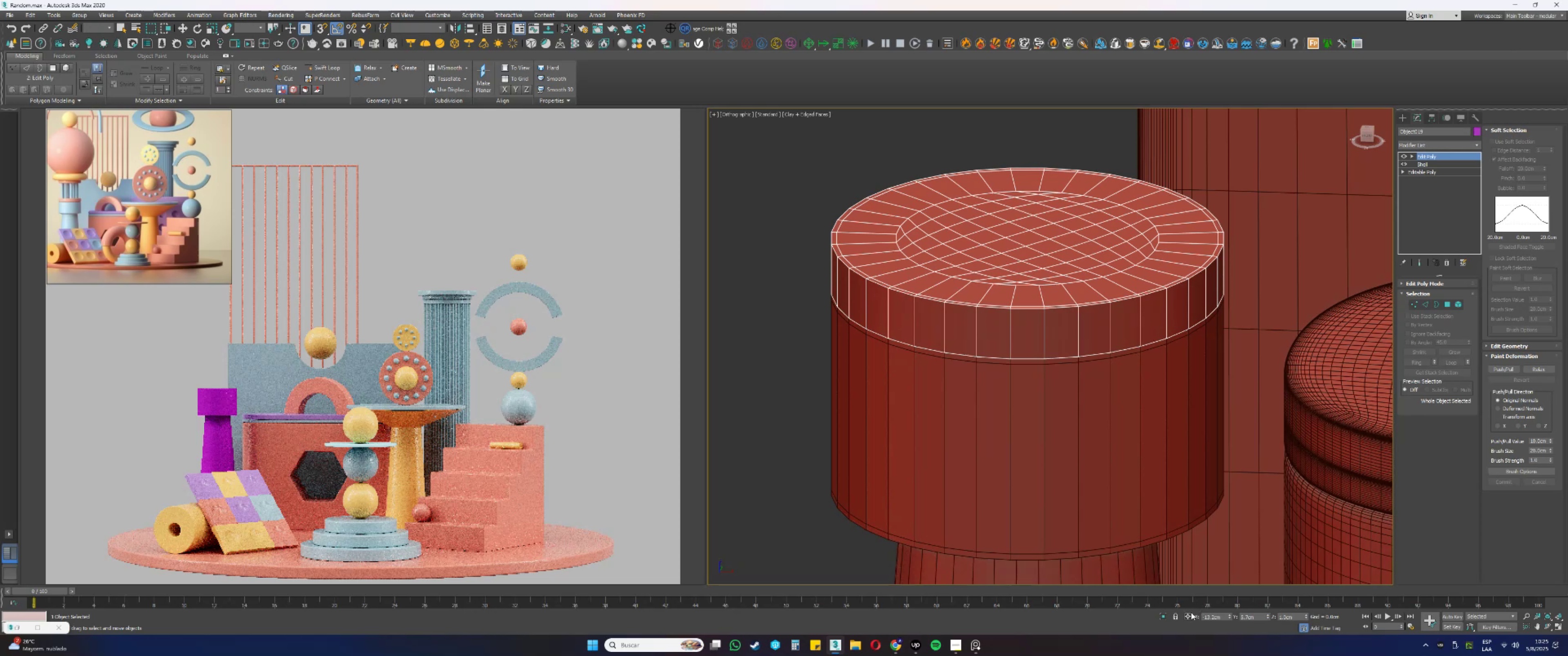 
left_click([1162, 614])
 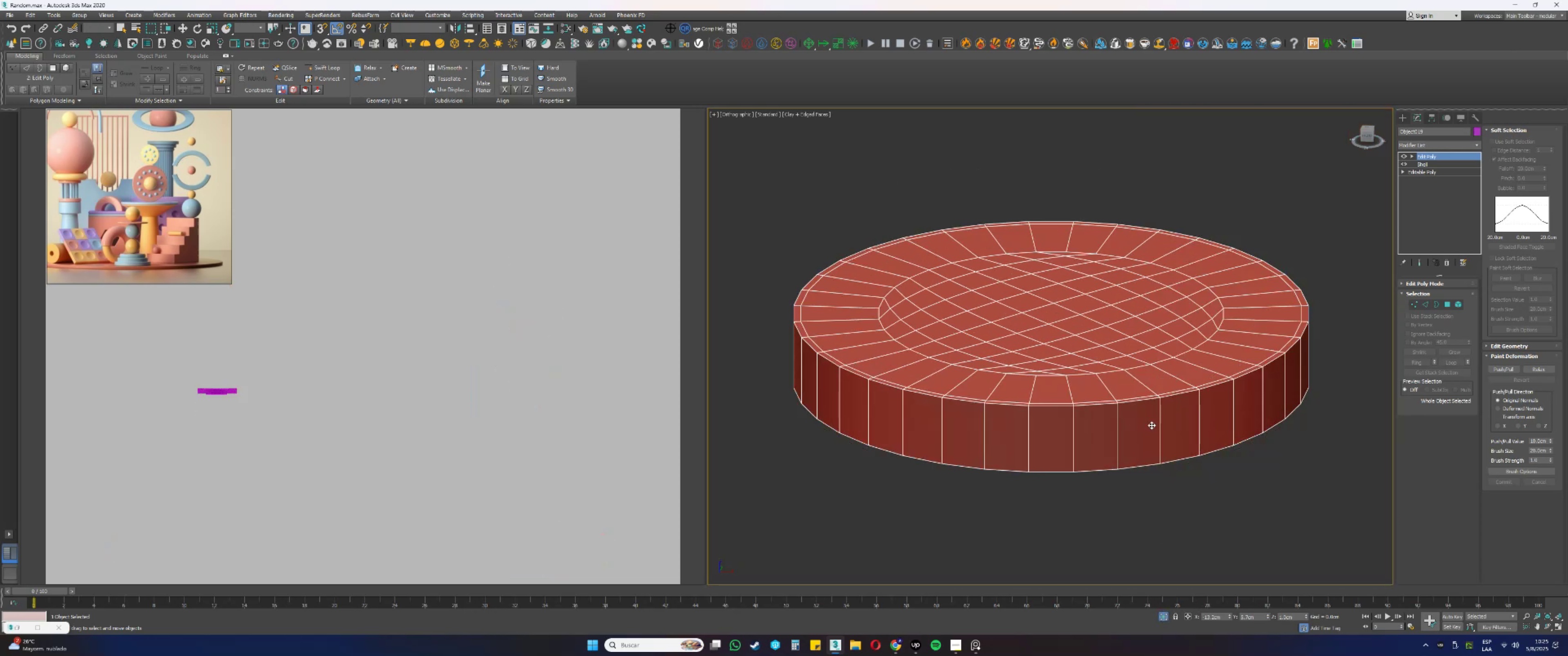 
key(2)
 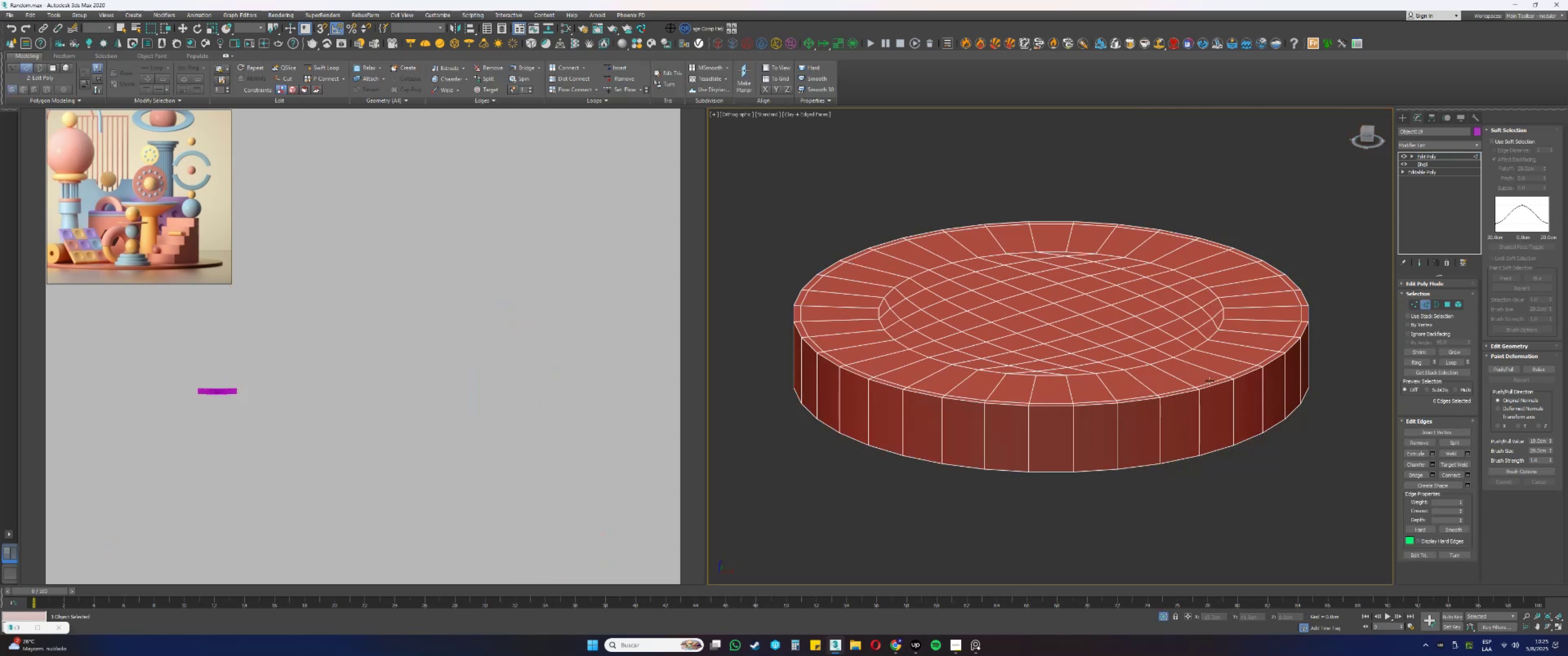 
double_click([1210, 381])
 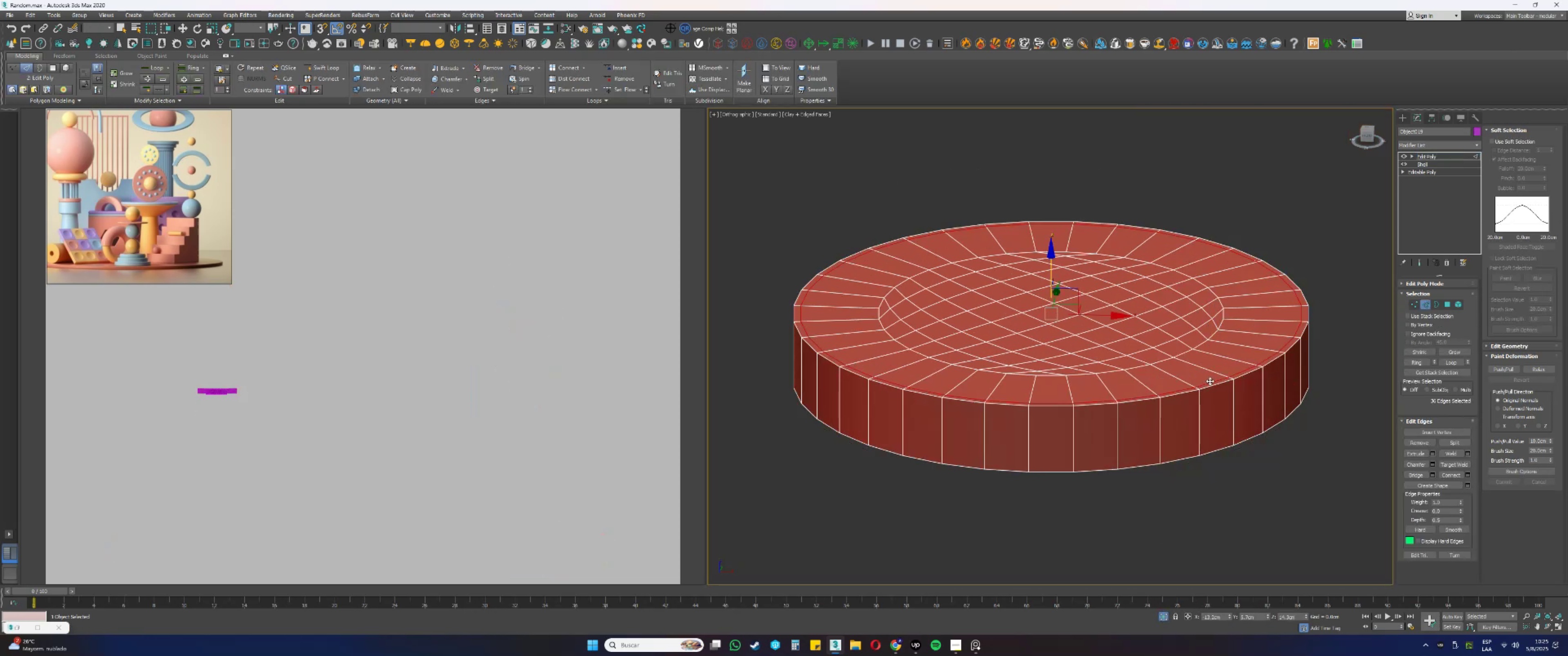 
hold_key(key=AltLeft, duration=0.47)
 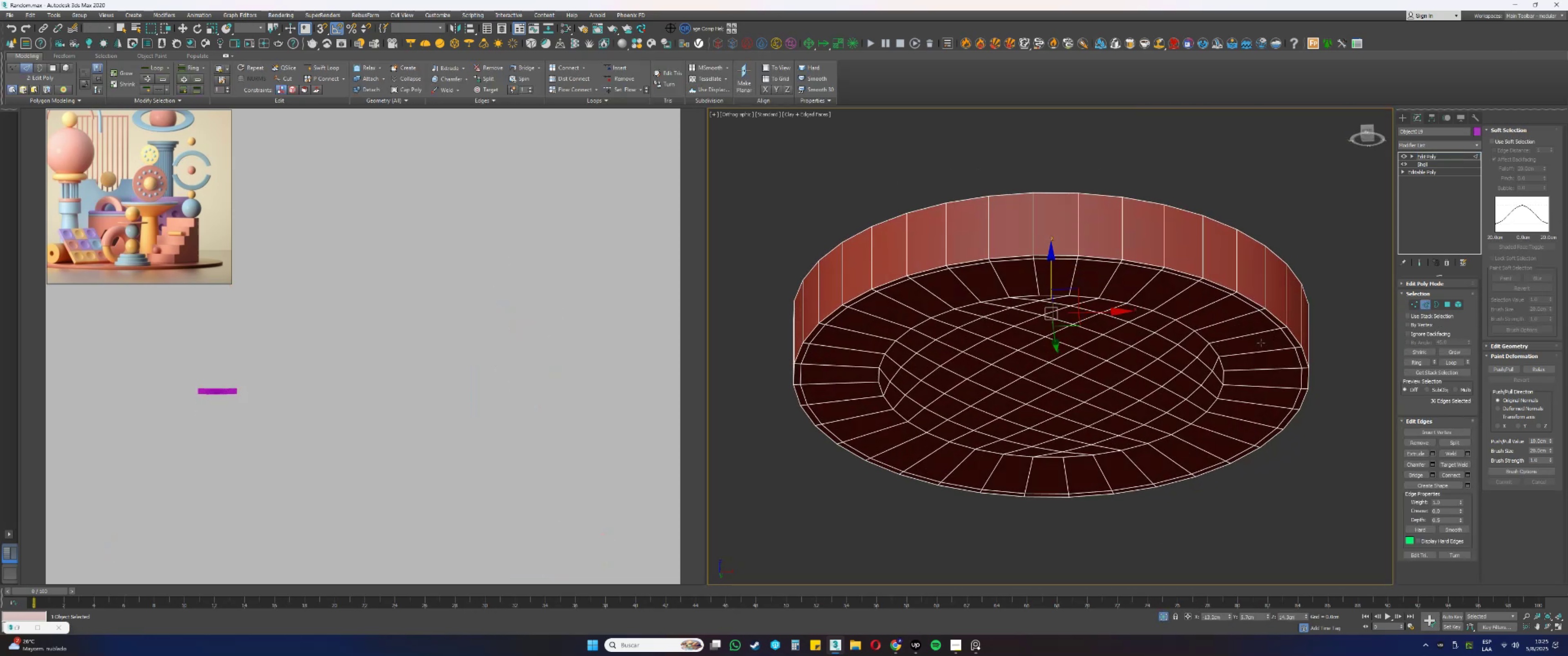 
hold_key(key=ControlLeft, duration=1.5)
left_click([1288, 338])
 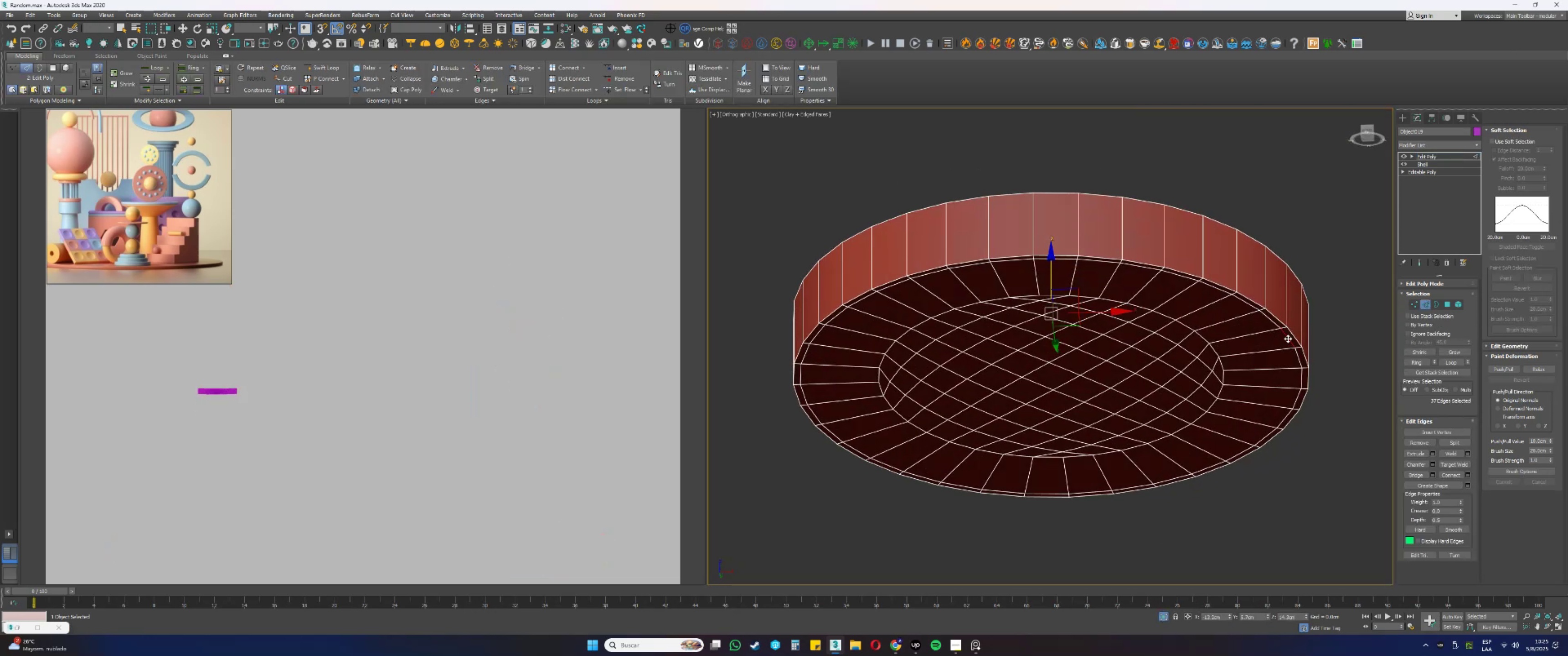 
key(Control+ControlLeft)
 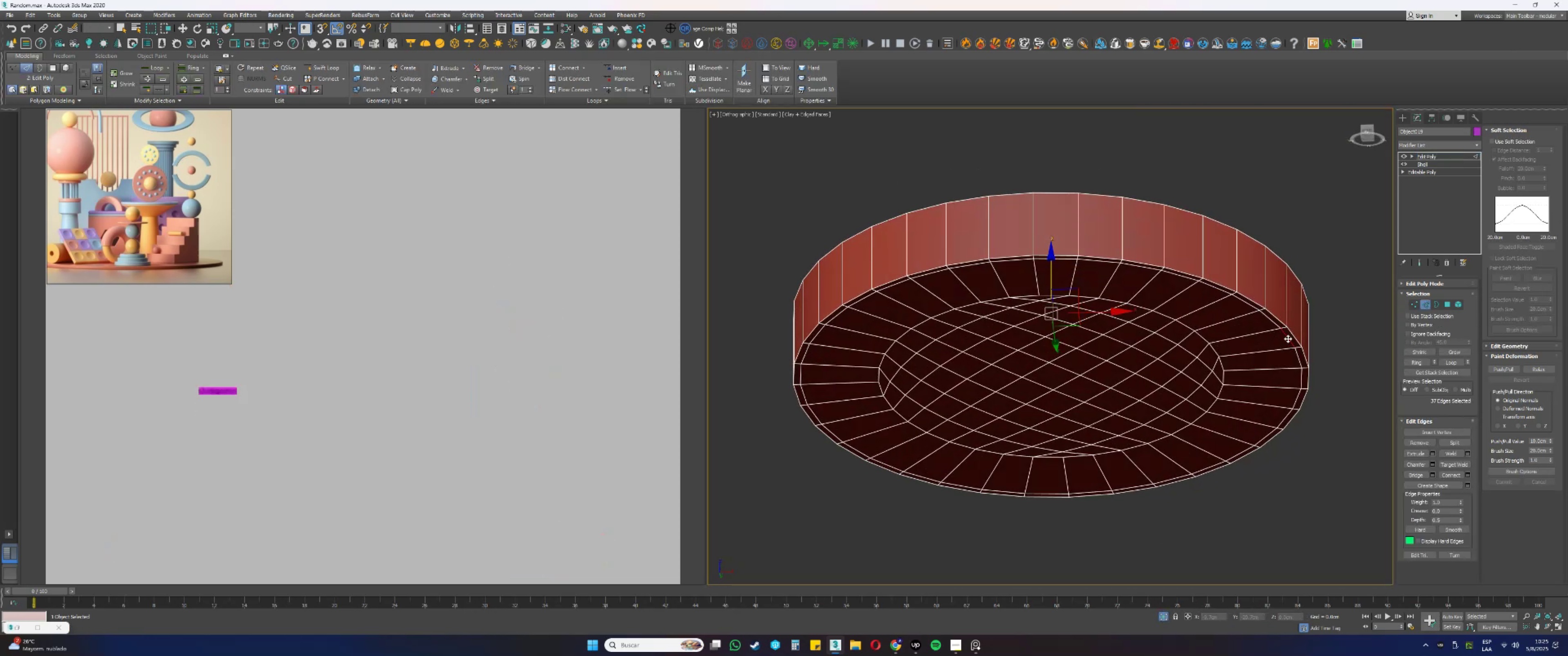 
double_click([1288, 338])
 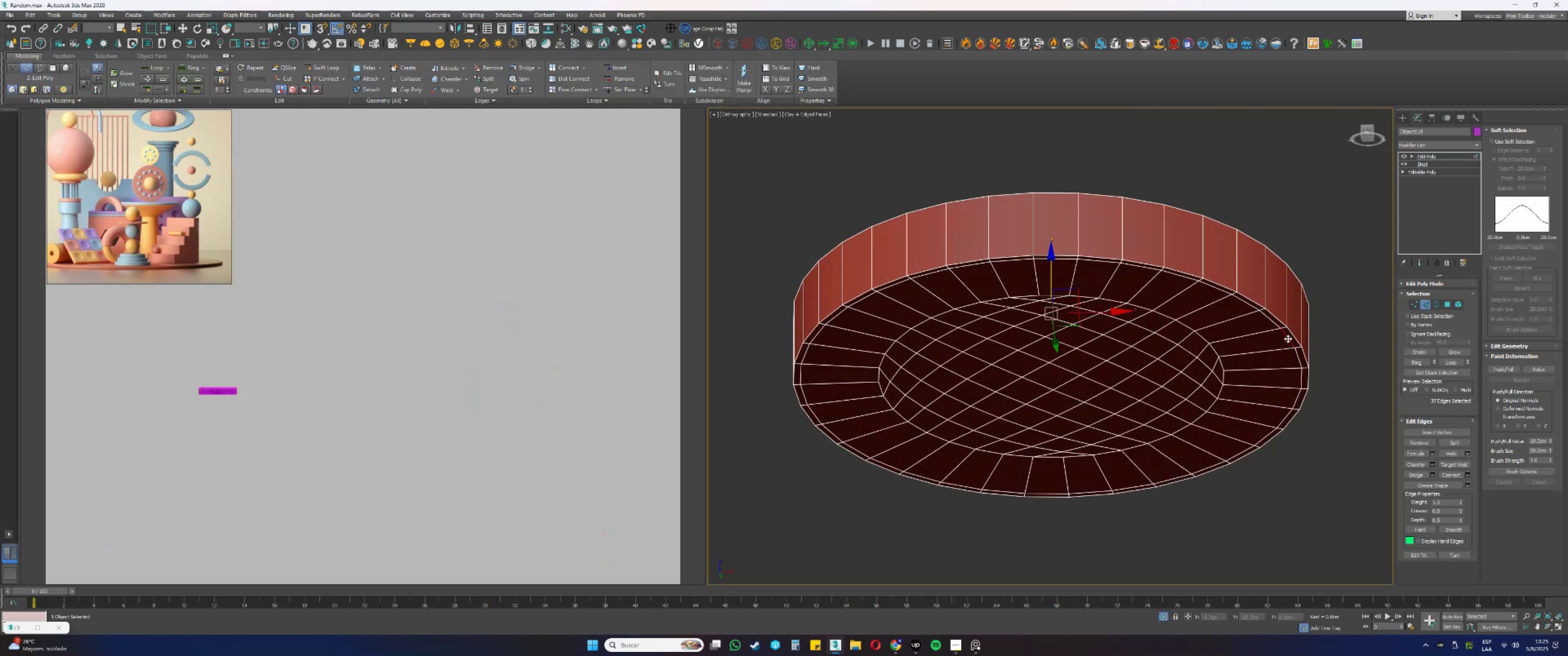 
key(Control+ControlLeft)
 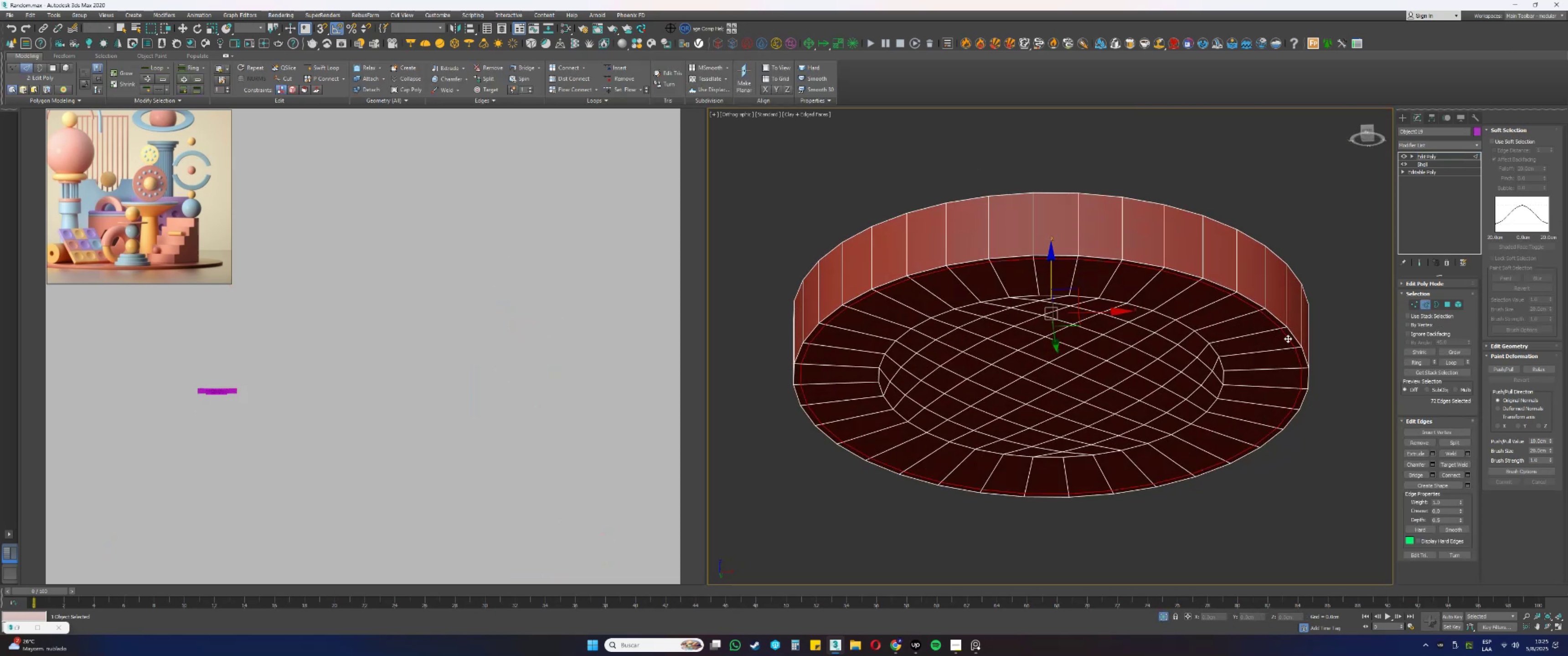 
key(Control+ControlLeft)
 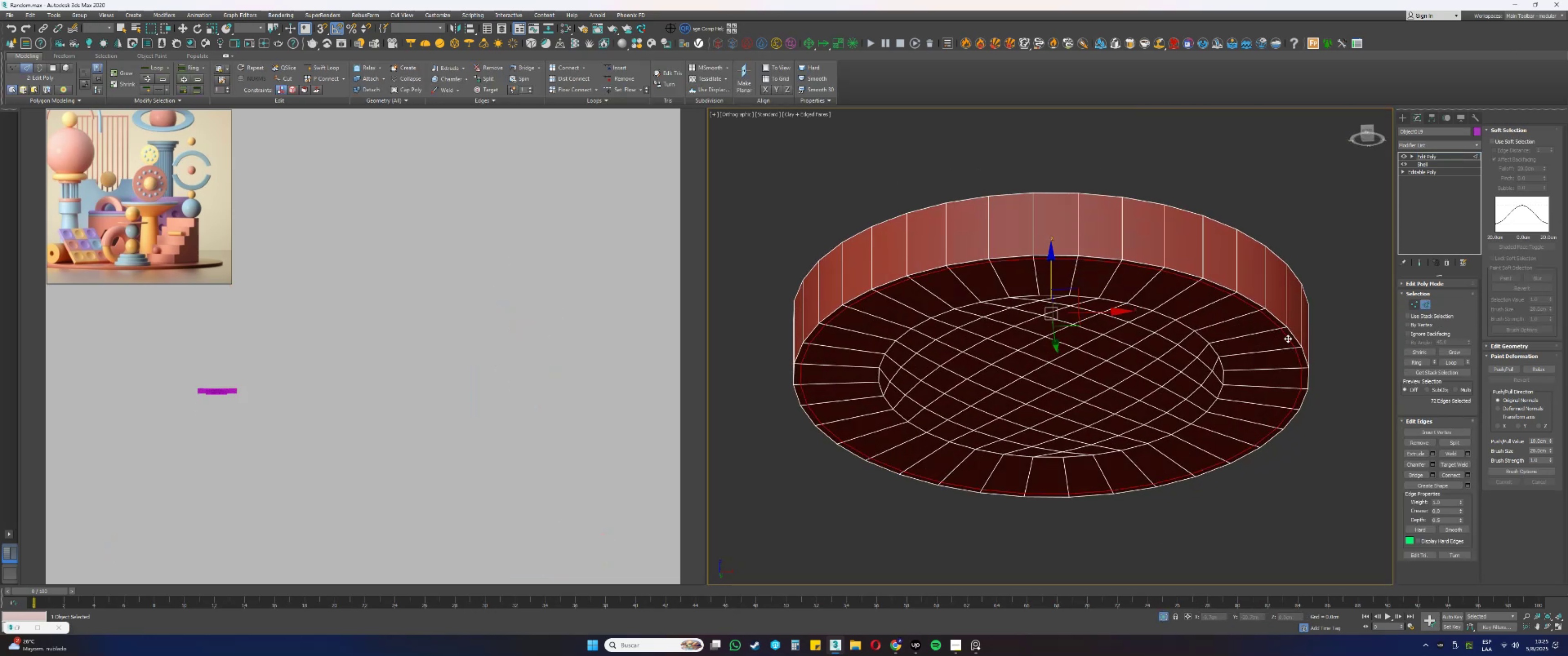 
key(Control+ControlLeft)
 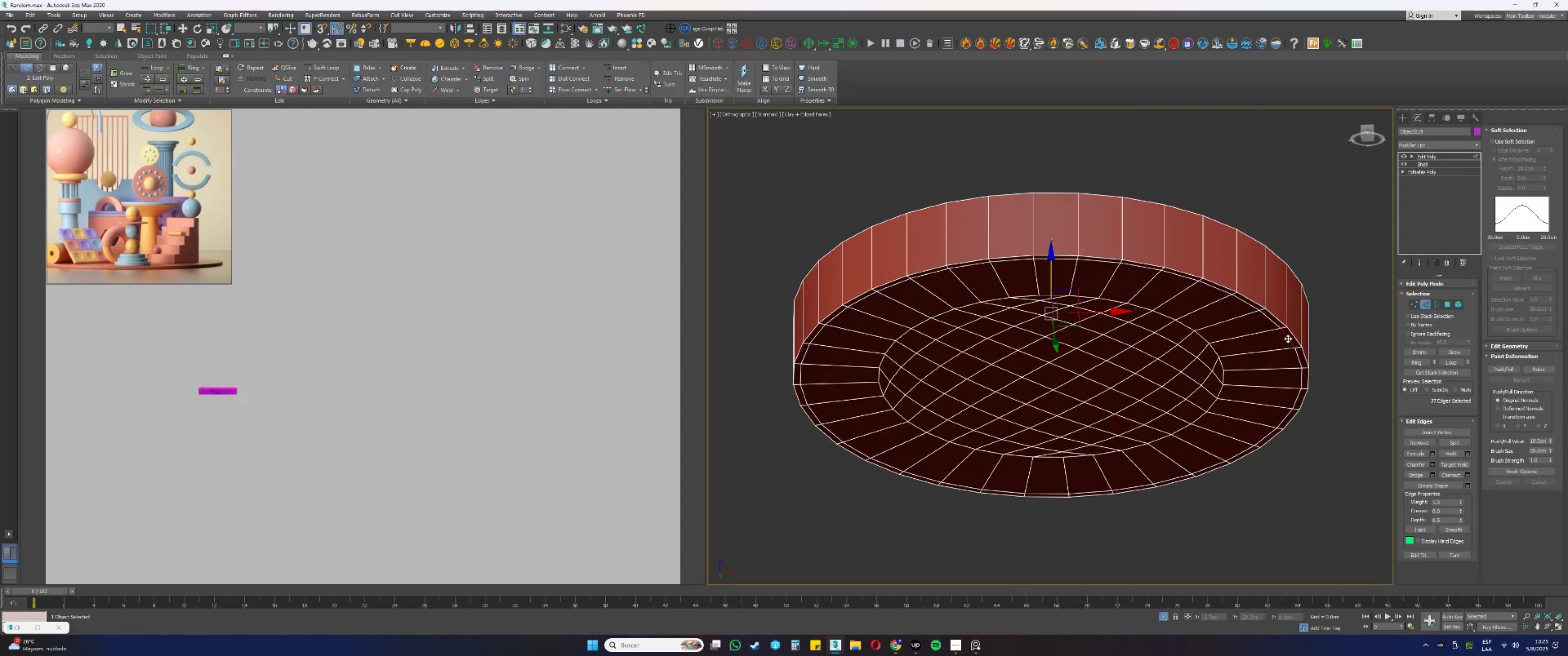 
key(Control+ControlLeft)
 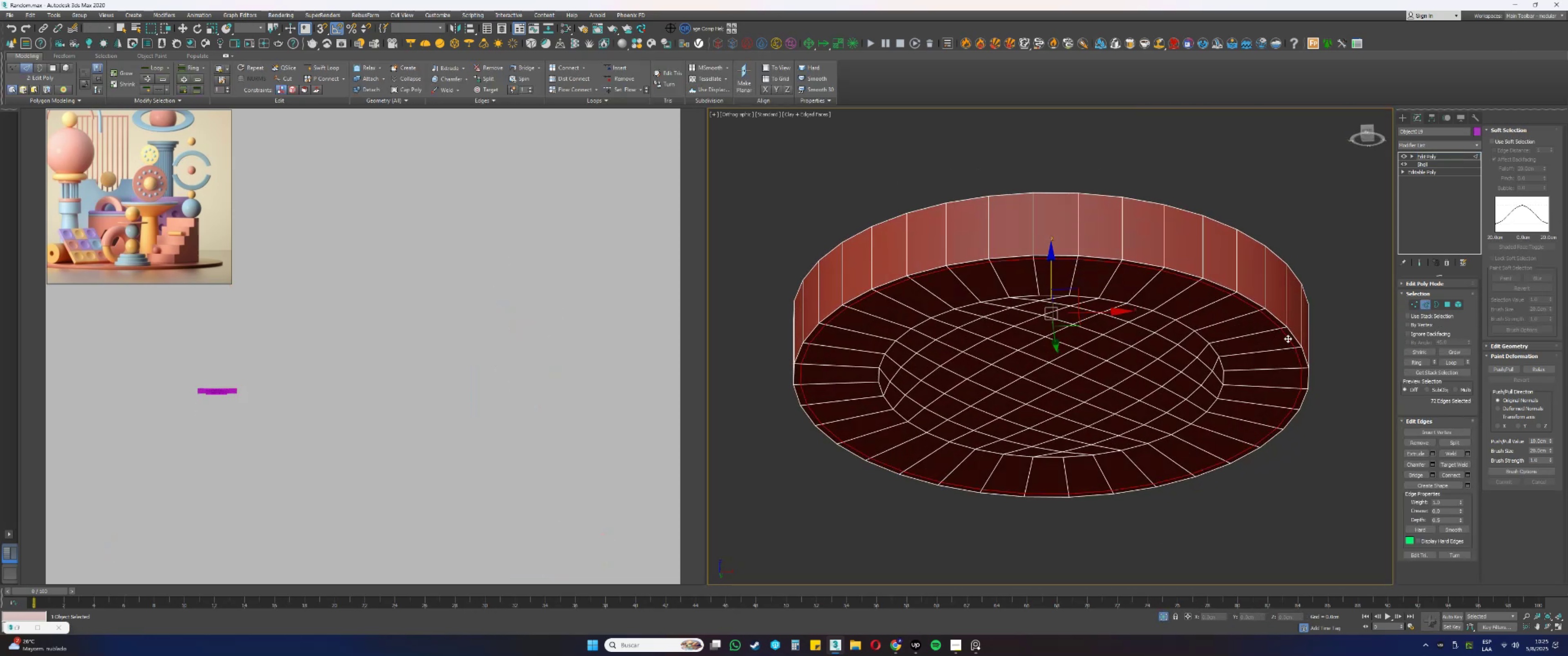 
key(Control+ControlLeft)
 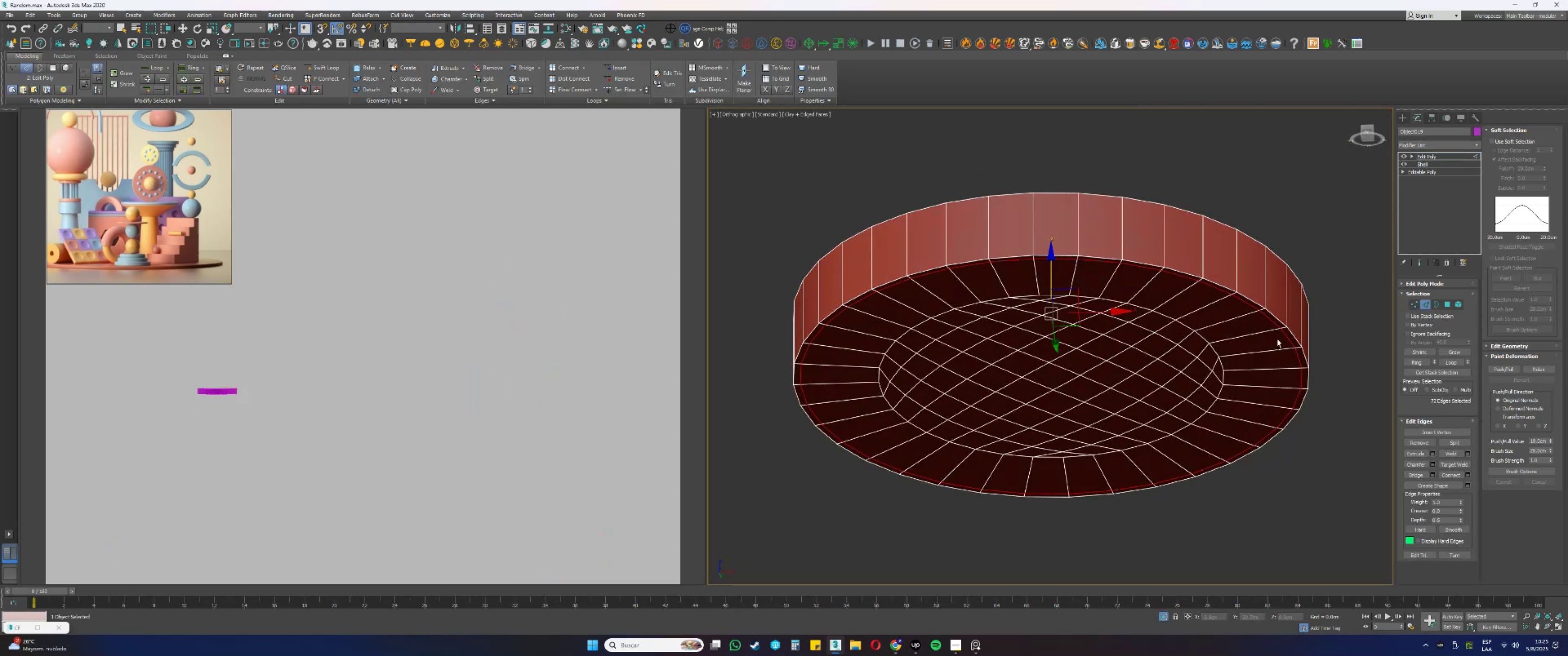 
key(Control+Backspace)
 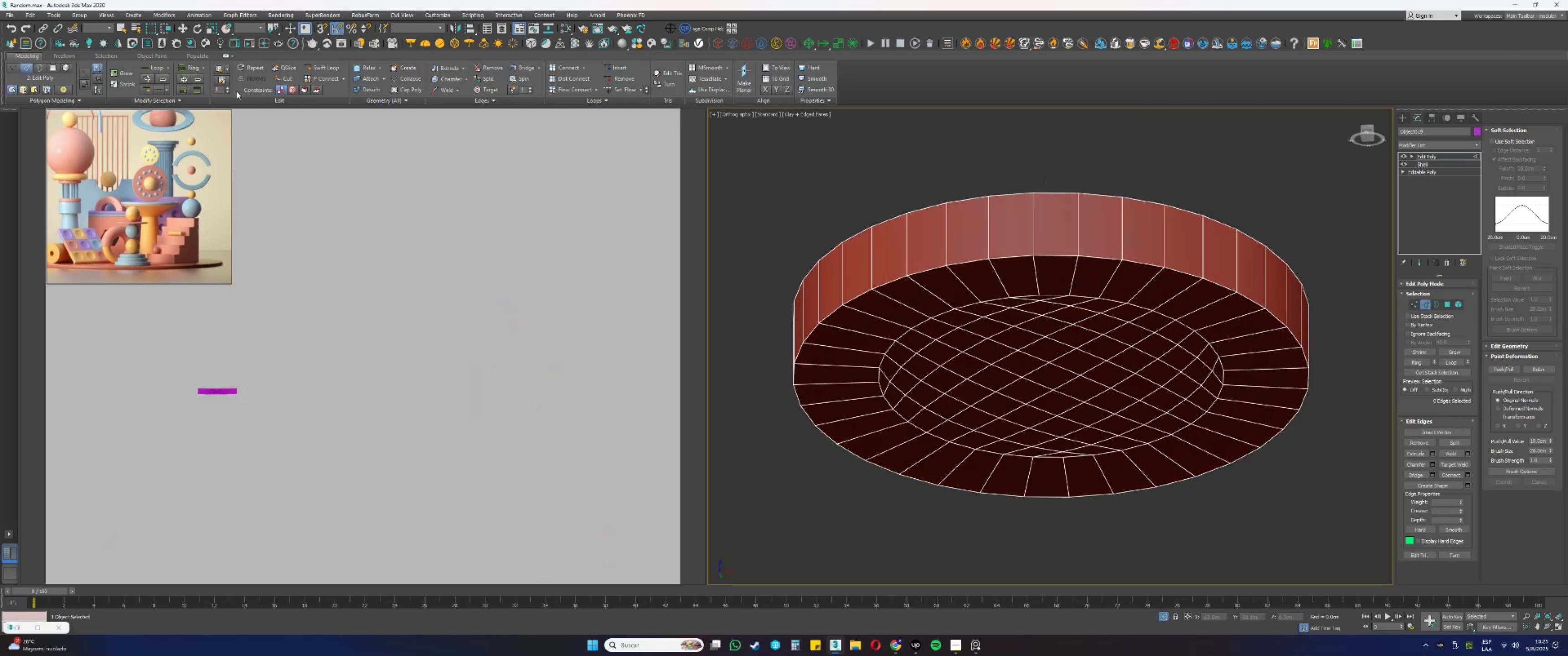 
left_click([315, 67])
 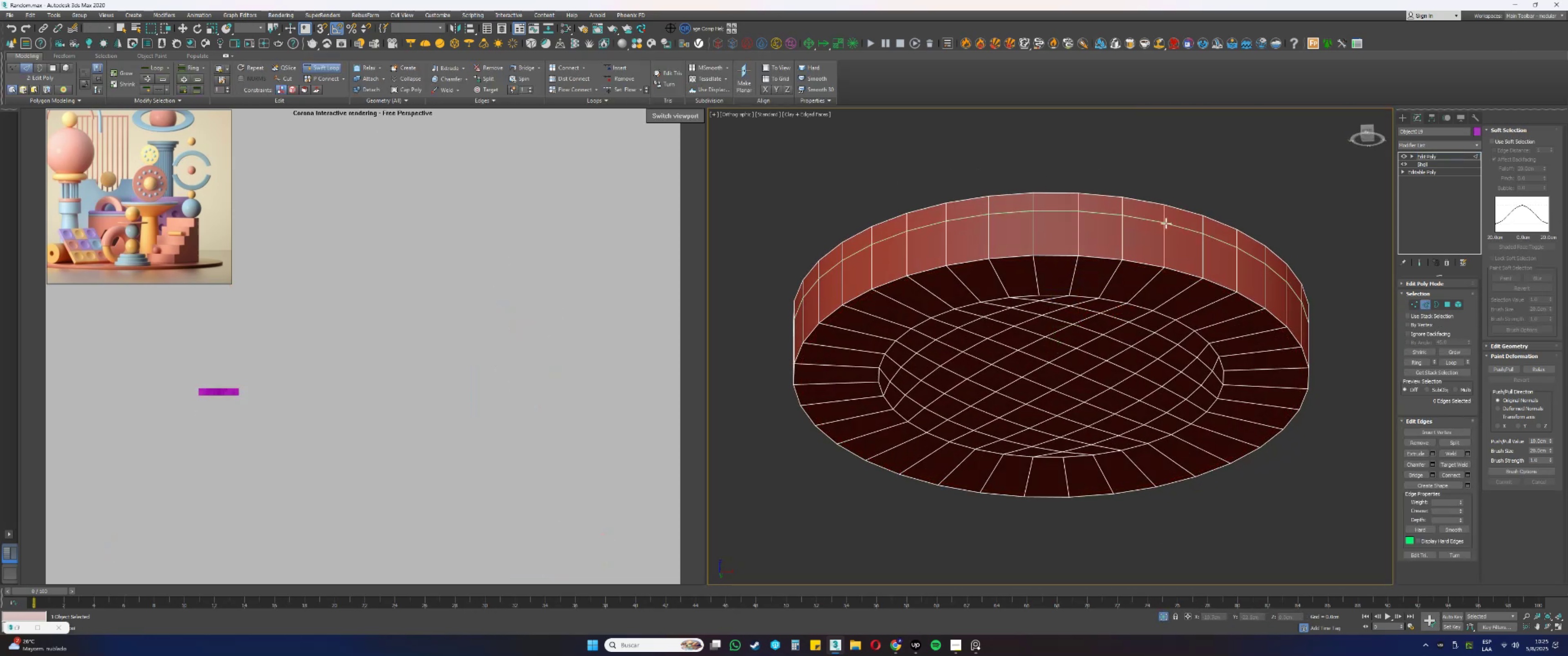 
scroll: coordinate [1114, 259], scroll_direction: up, amount: 3.0
 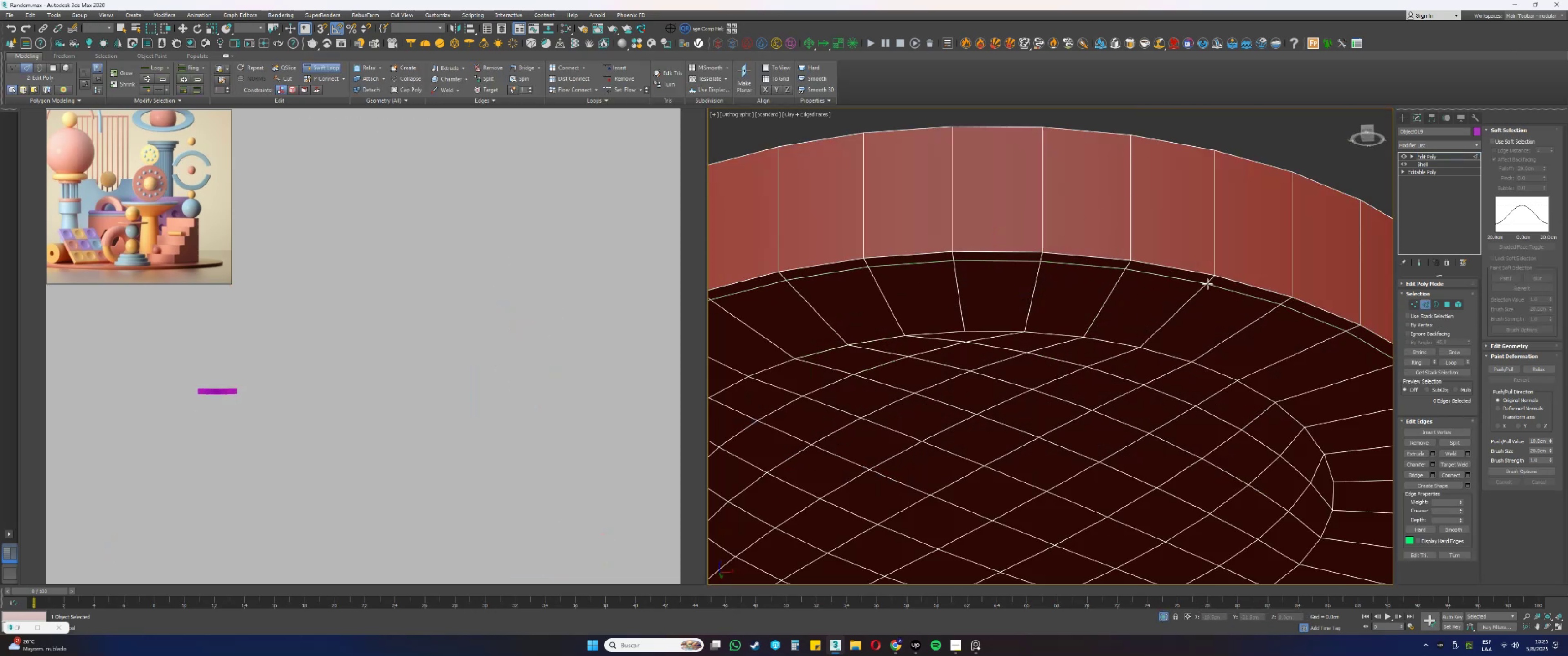 
left_click([1205, 287])
 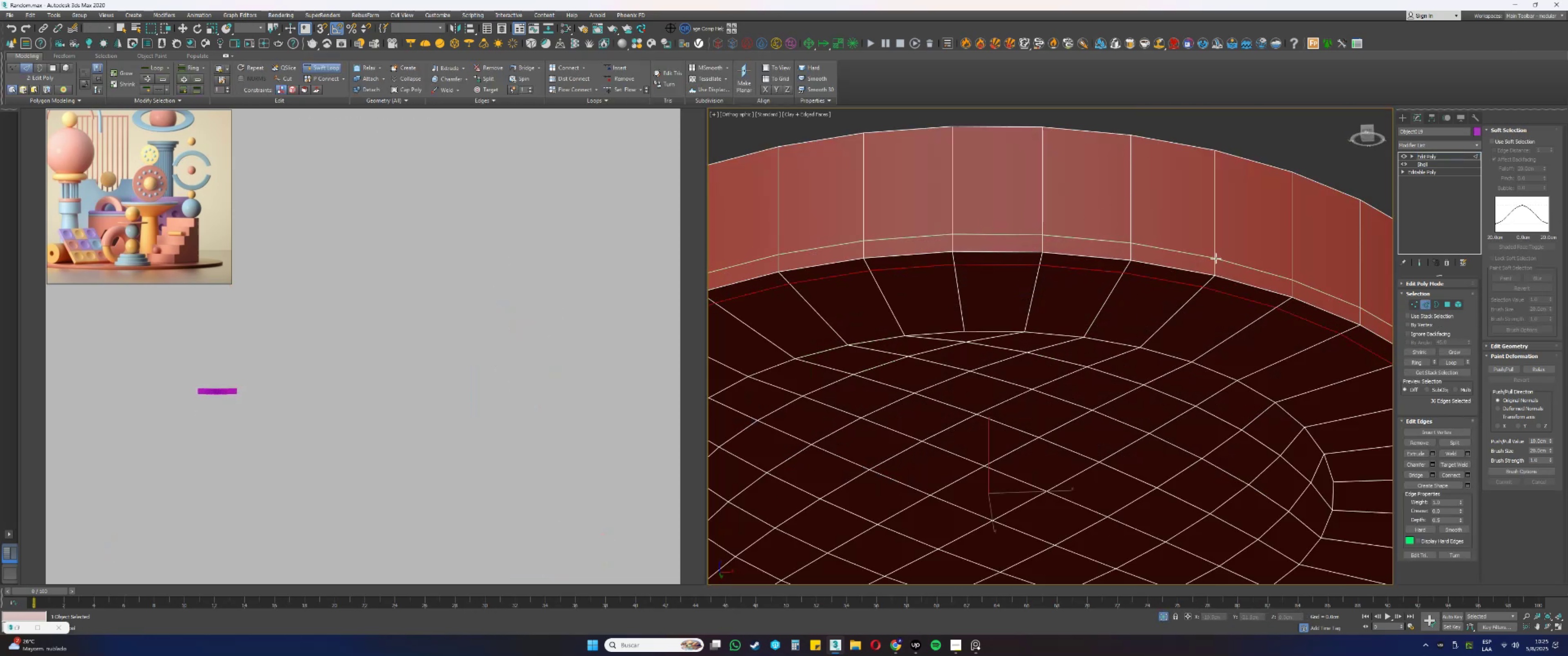 
left_click([1217, 259])
 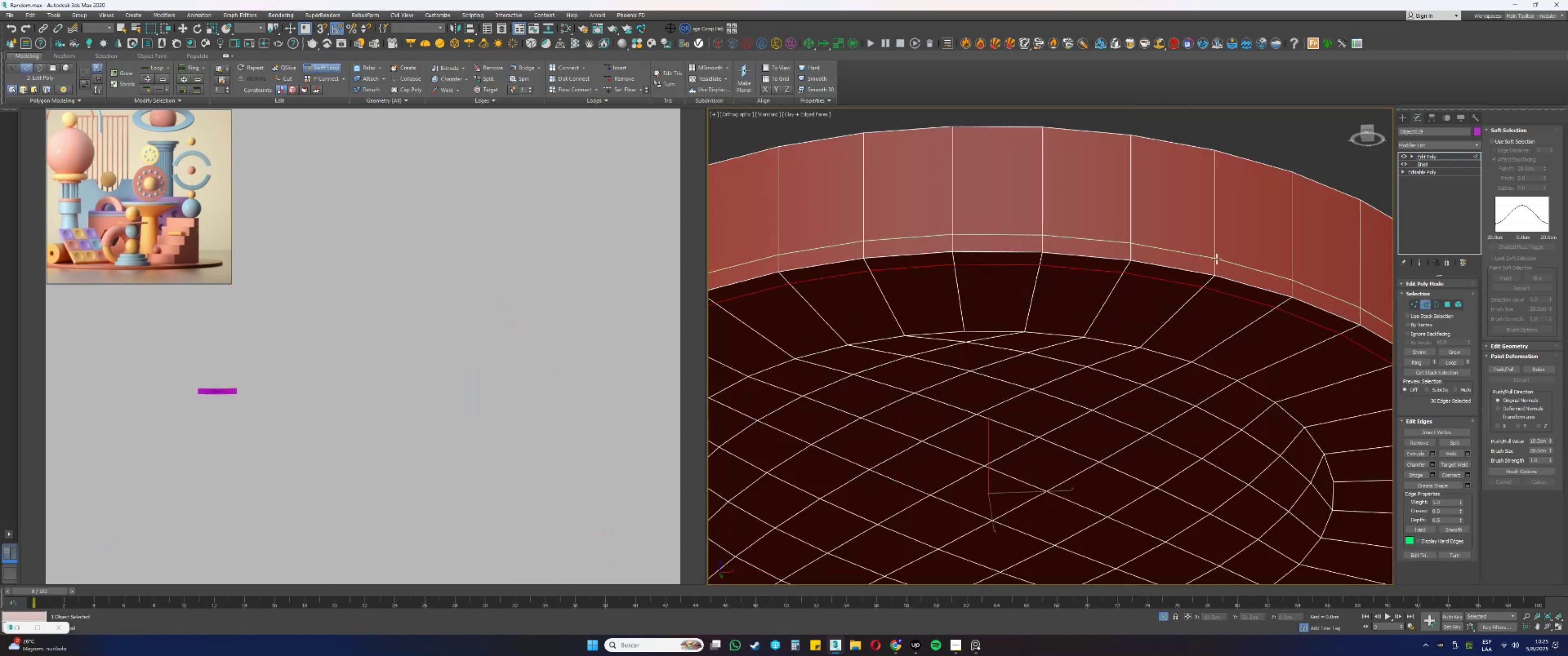 
scroll: coordinate [1218, 262], scroll_direction: down, amount: 2.0
 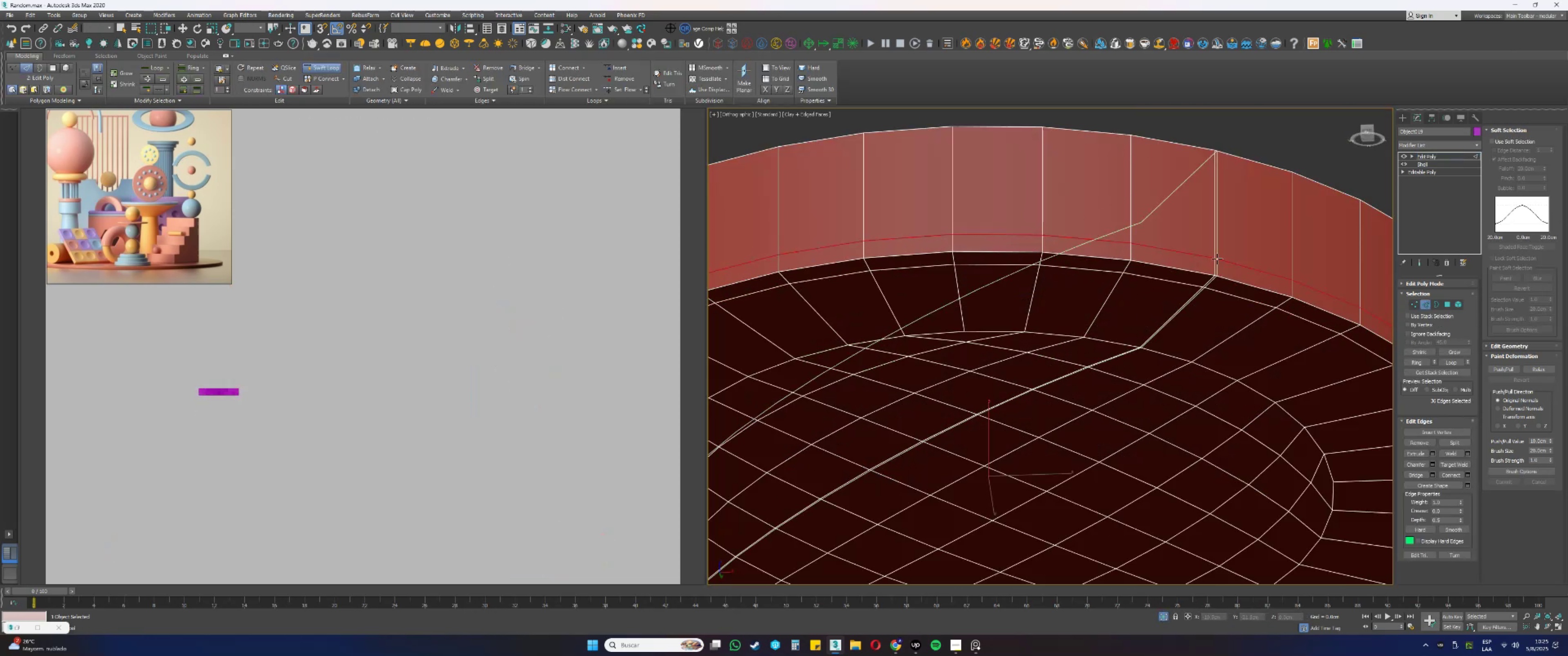 
hold_key(key=AltLeft, duration=0.76)
 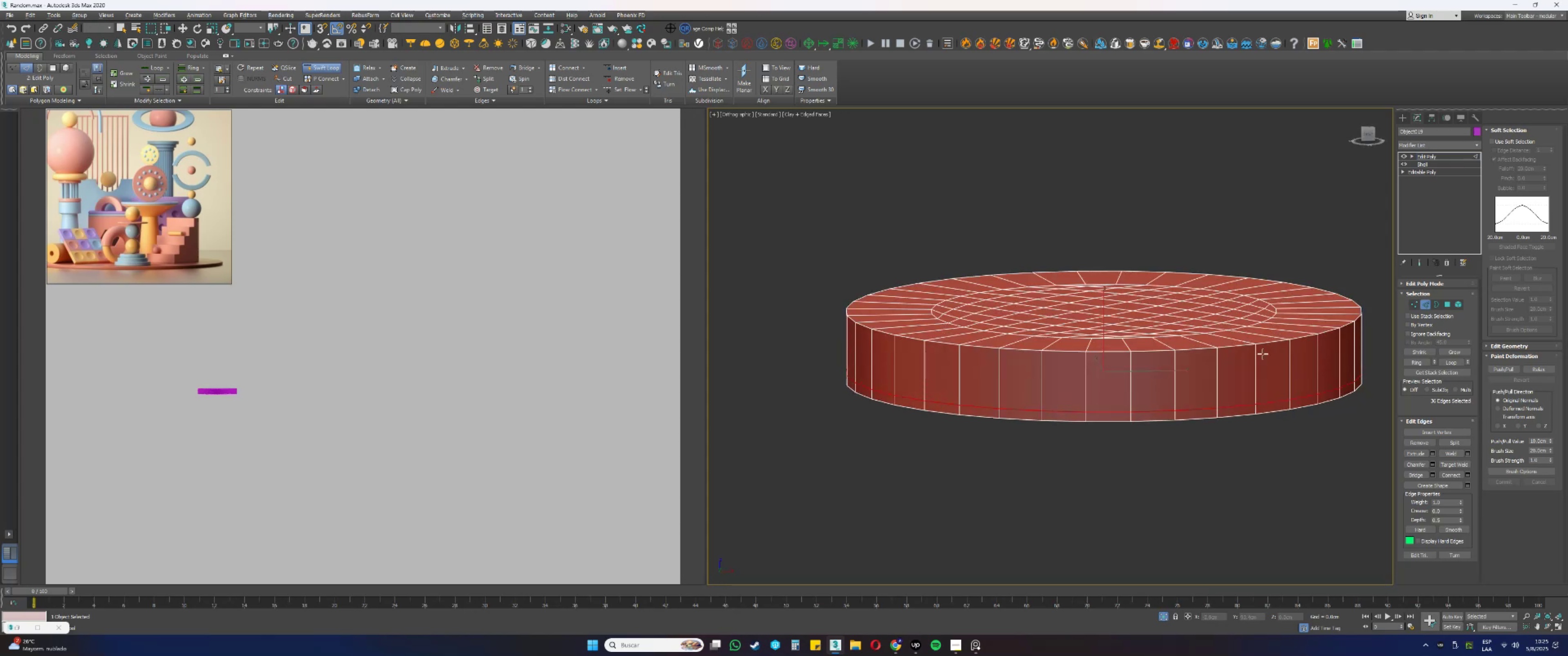 
key(Alt+AltLeft)
 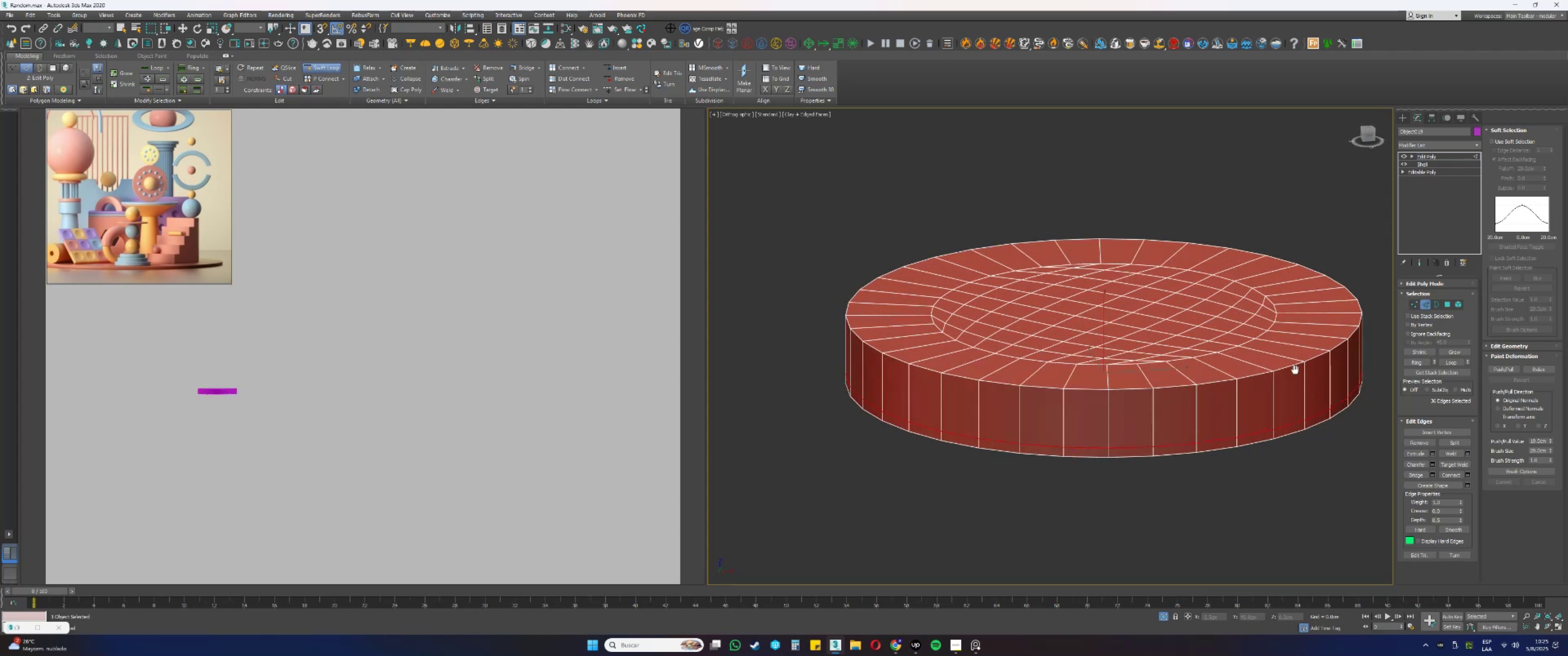 
scroll: coordinate [1322, 374], scroll_direction: up, amount: 2.0
 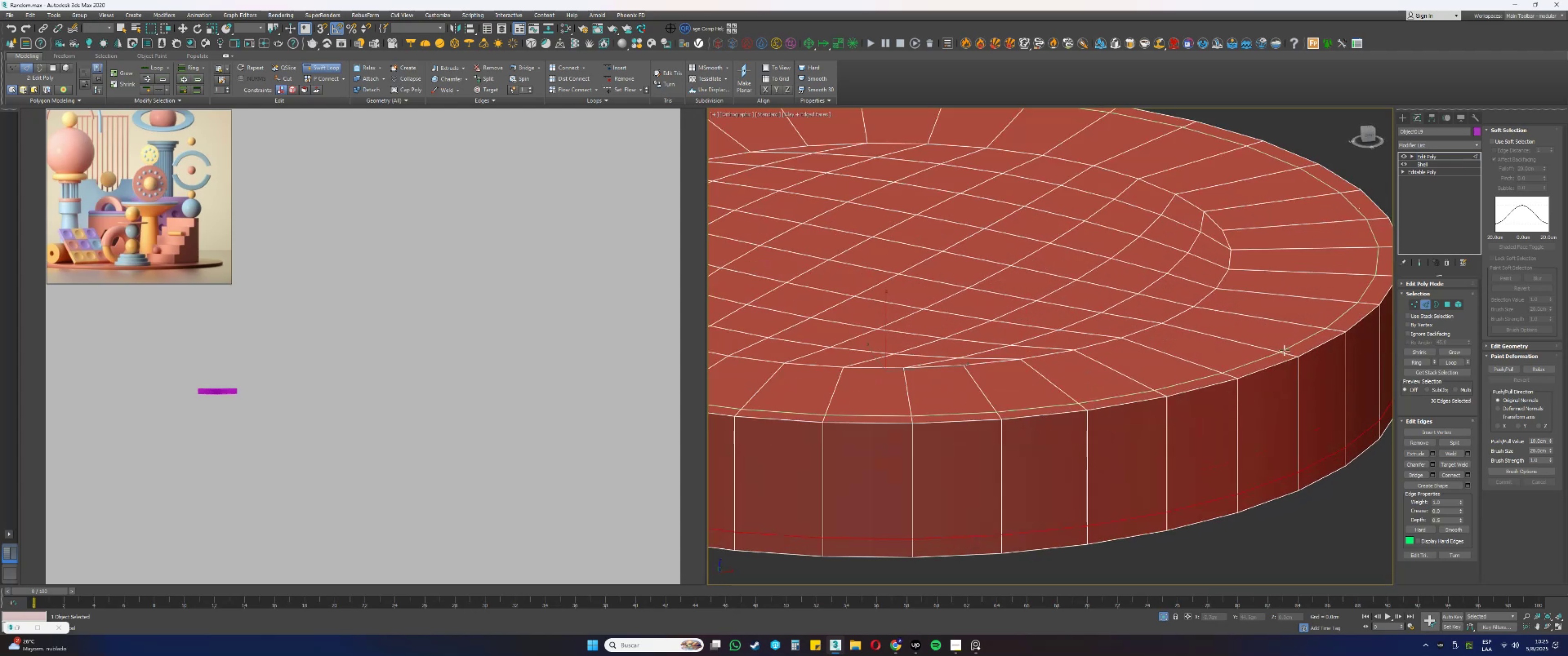 
left_click([1284, 352])
 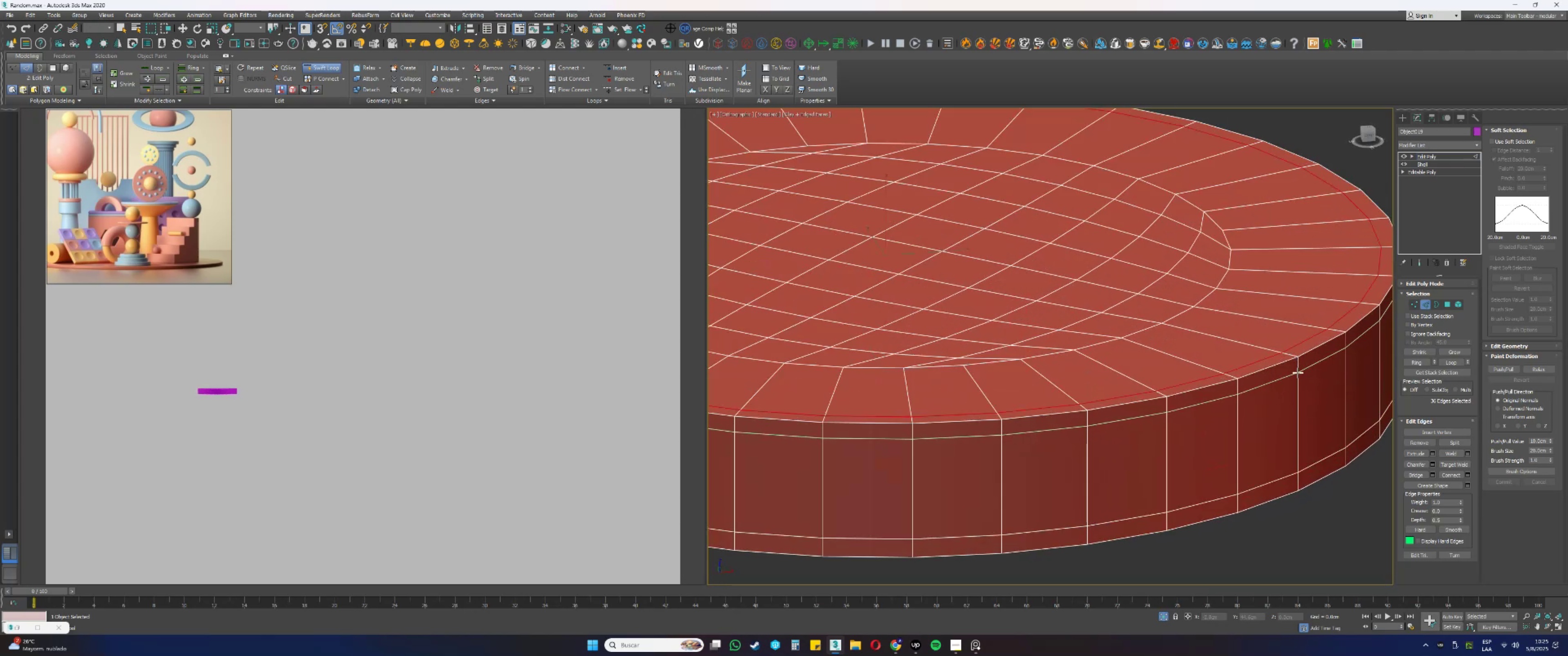 
scroll: coordinate [1230, 319], scroll_direction: down, amount: 2.0
 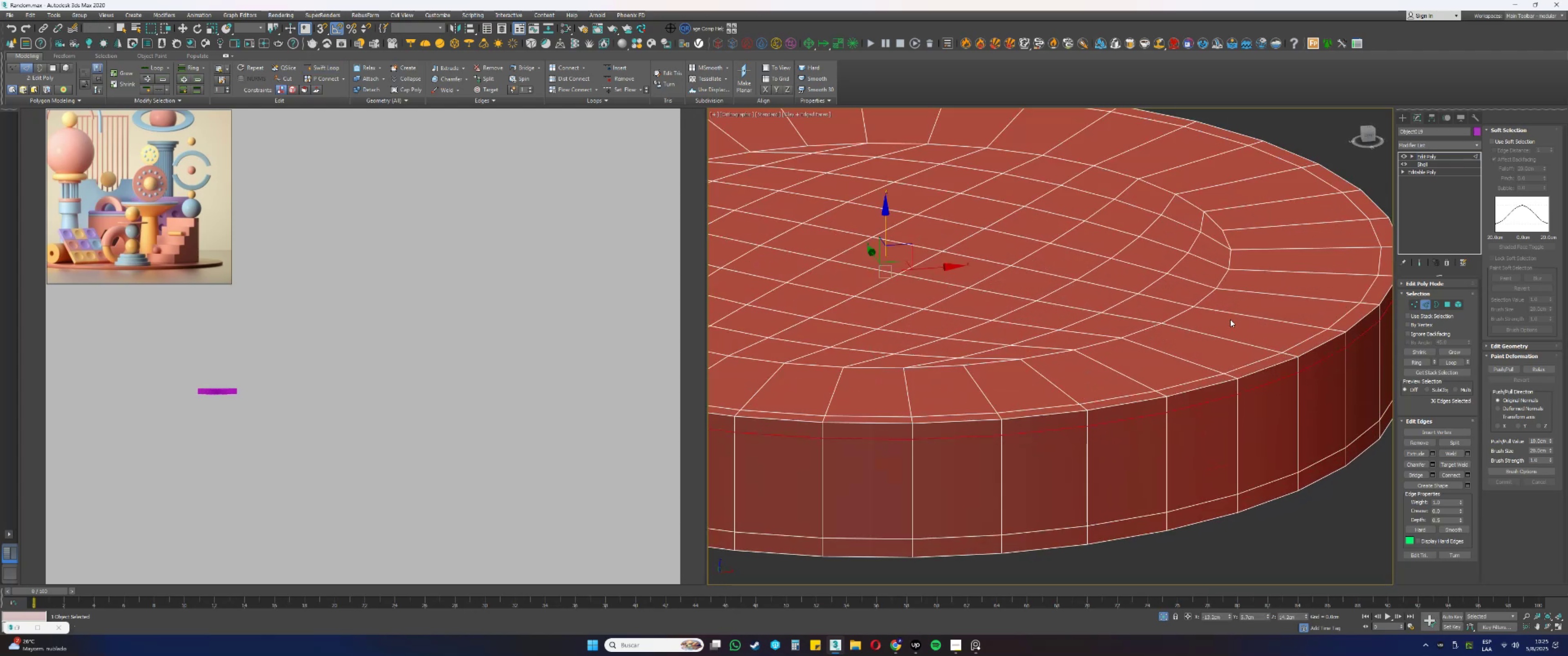 
key(2)
 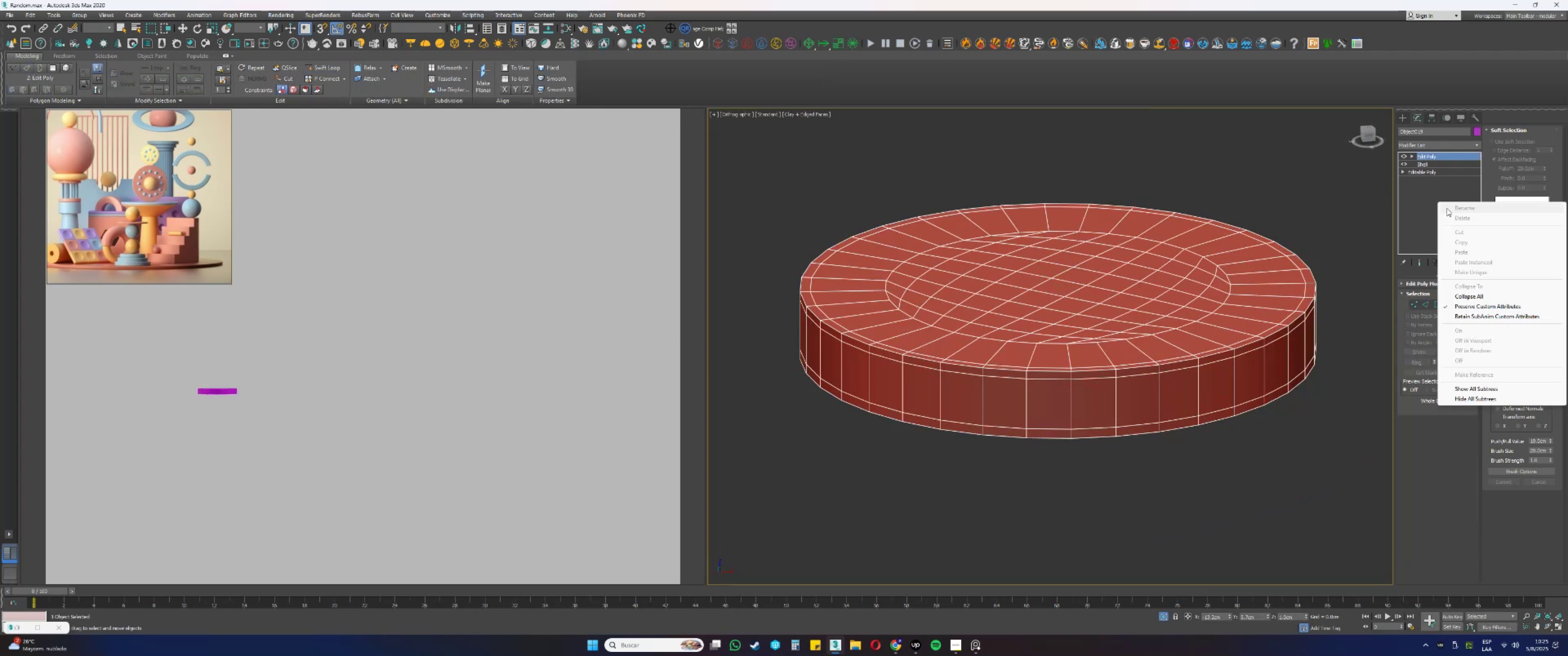 
left_click([1475, 295])
 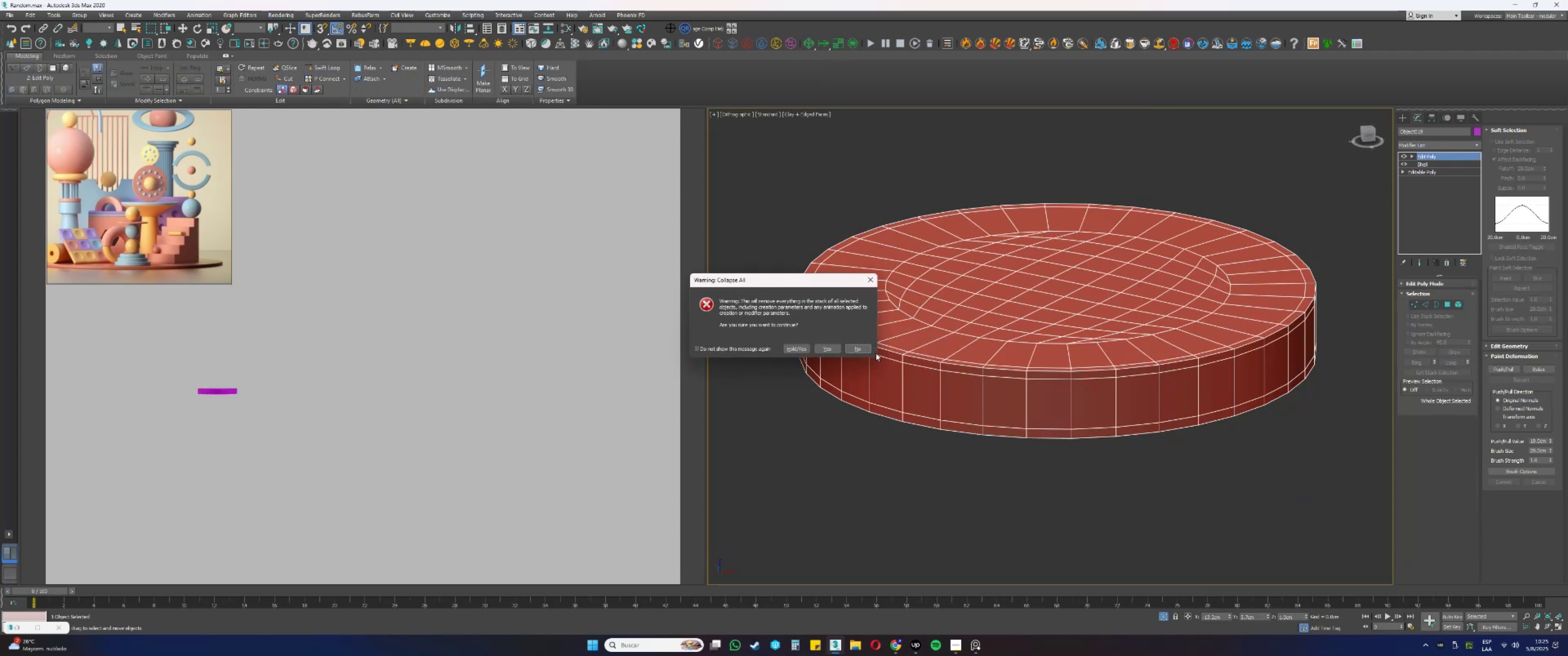 
left_click([839, 351])
 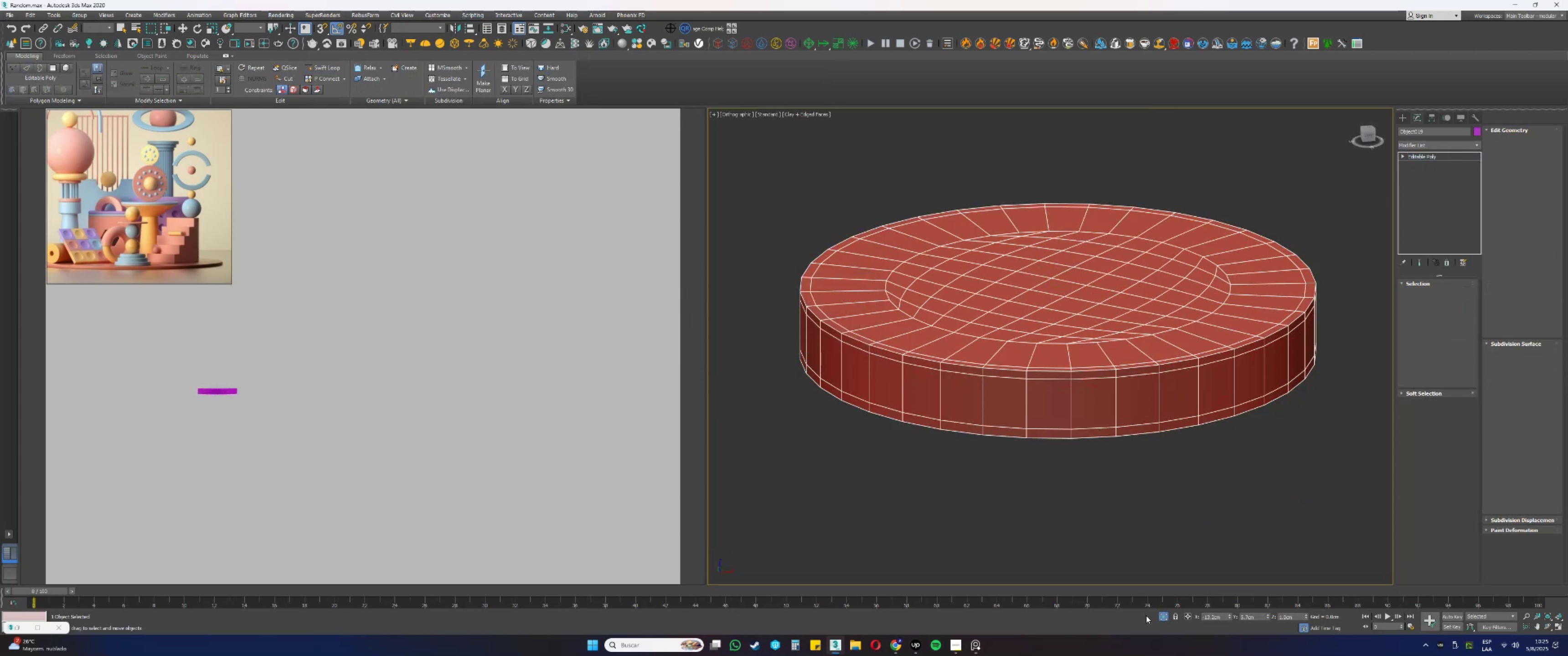 
left_click([1165, 615])
 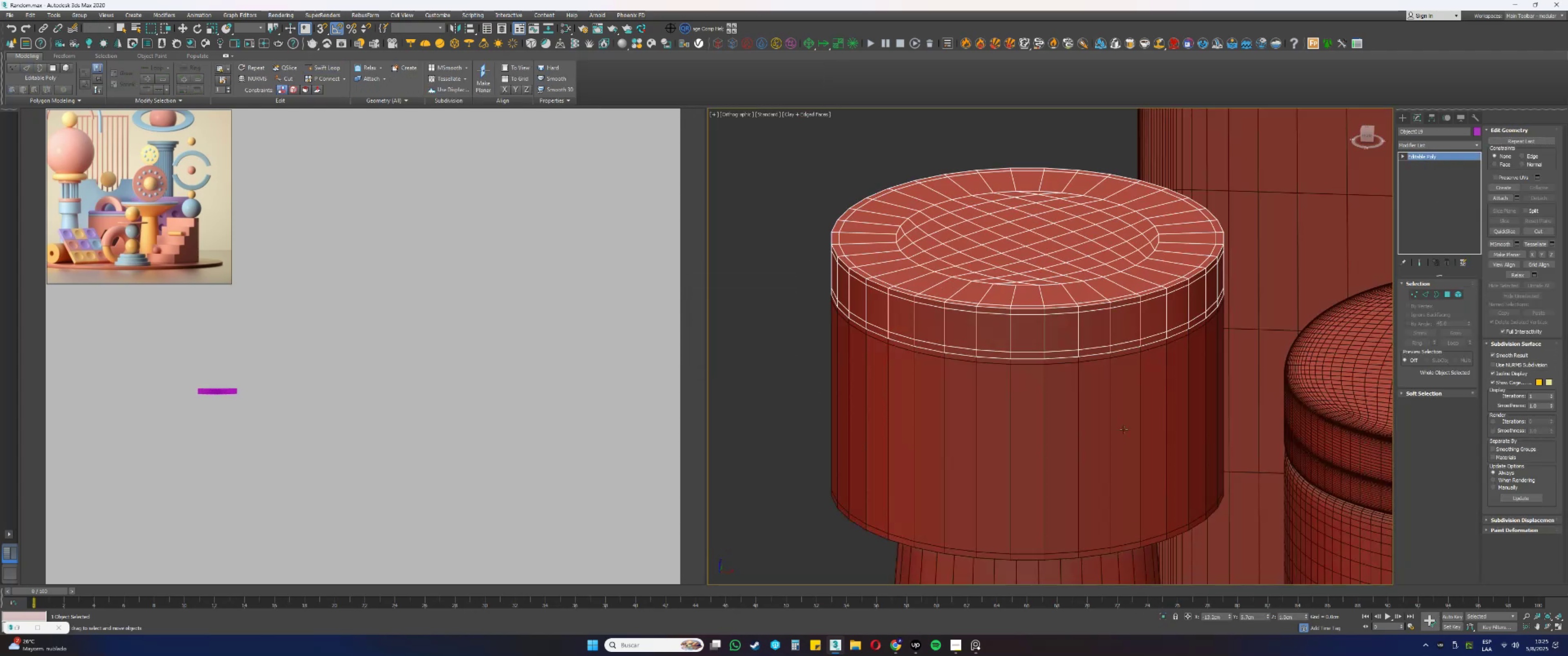 
left_click([1122, 420])
 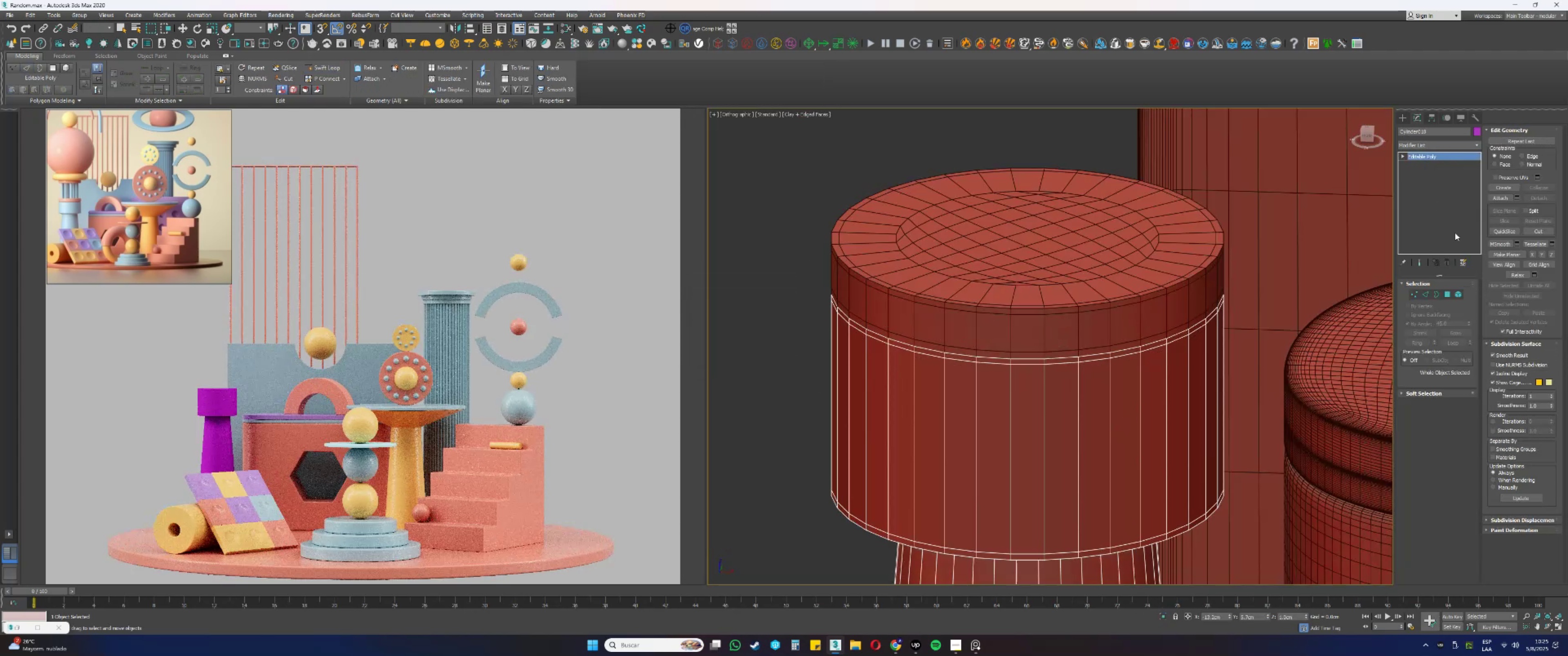 
key(F3)
 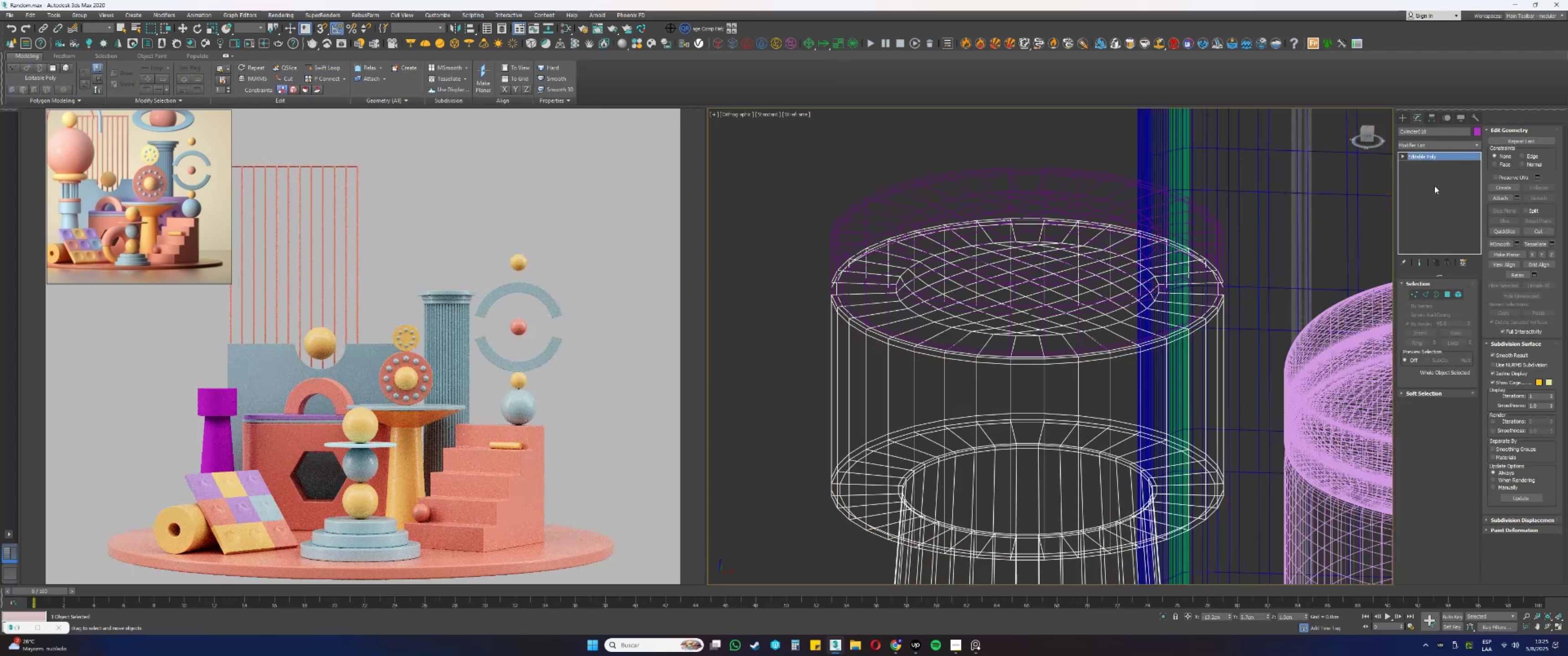 
key(F3)
 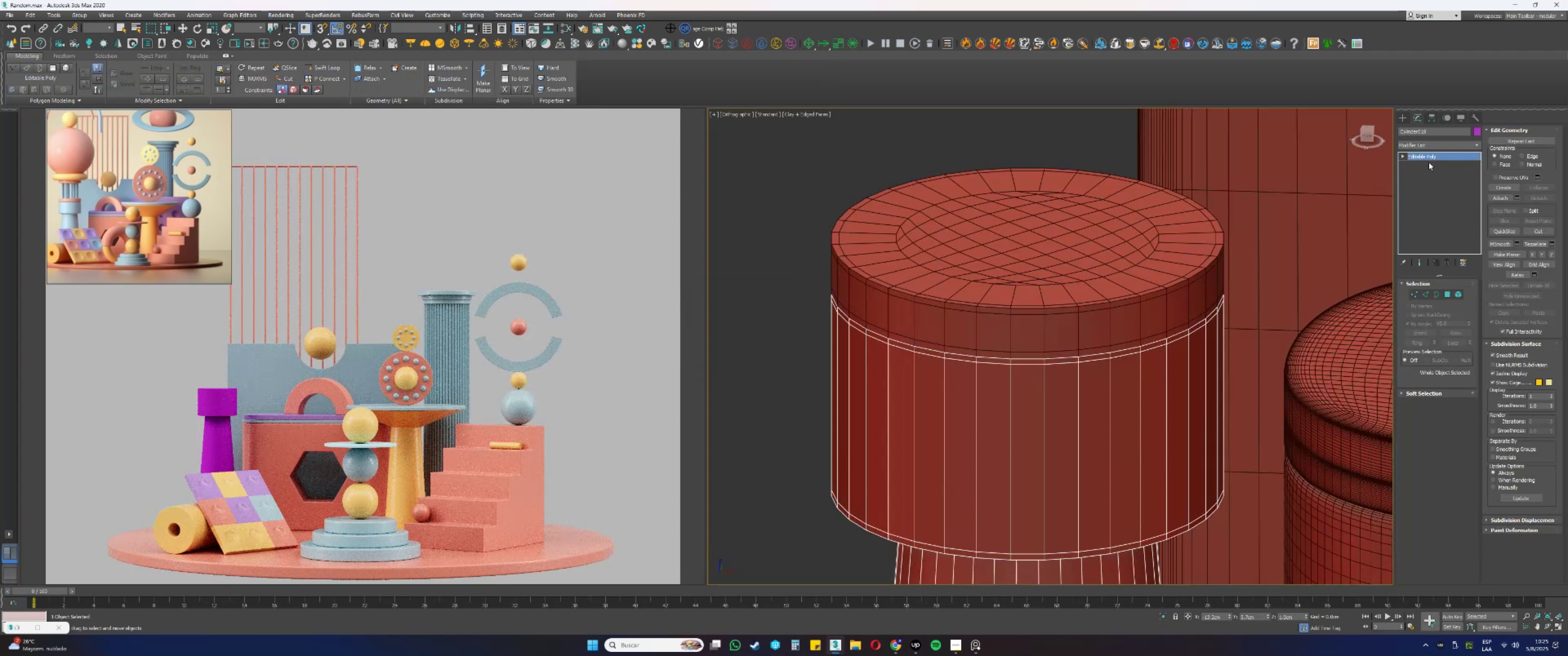 
right_click([1425, 159])
 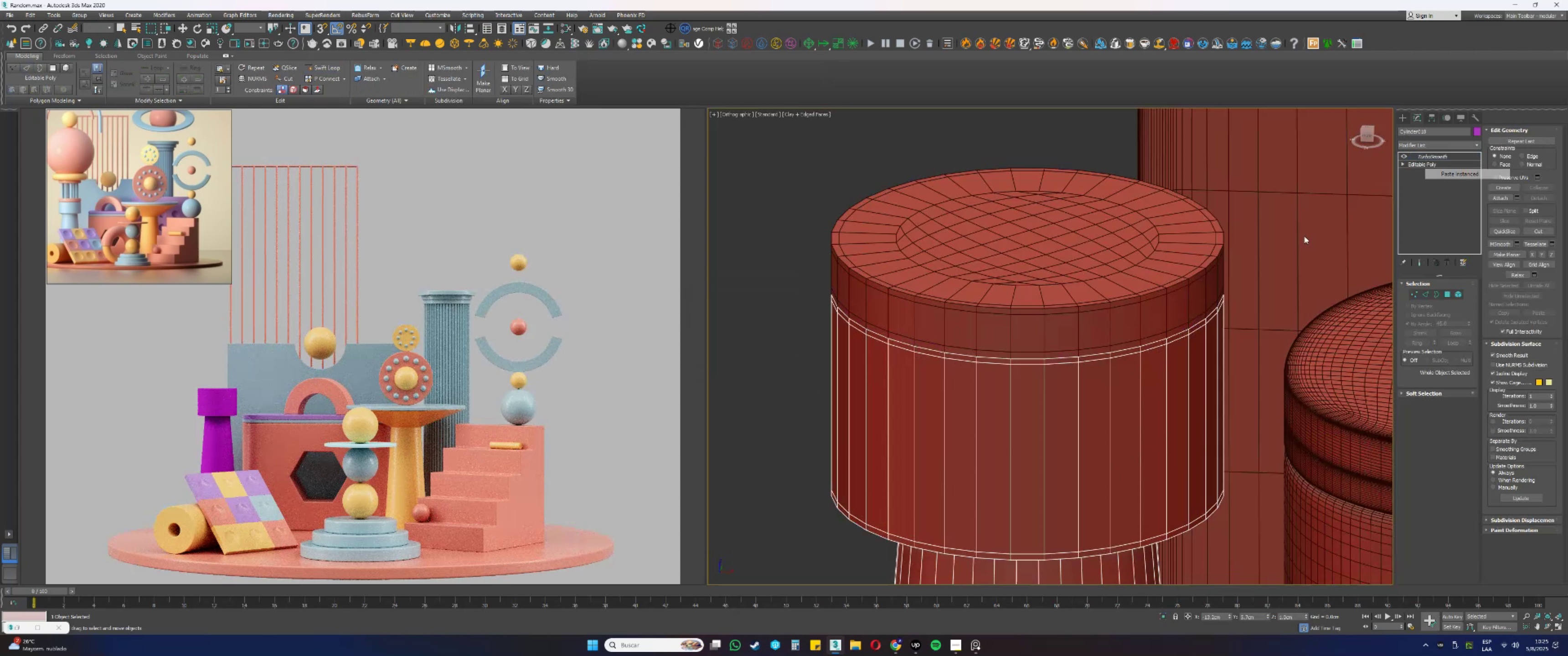 
double_click([1168, 271])
 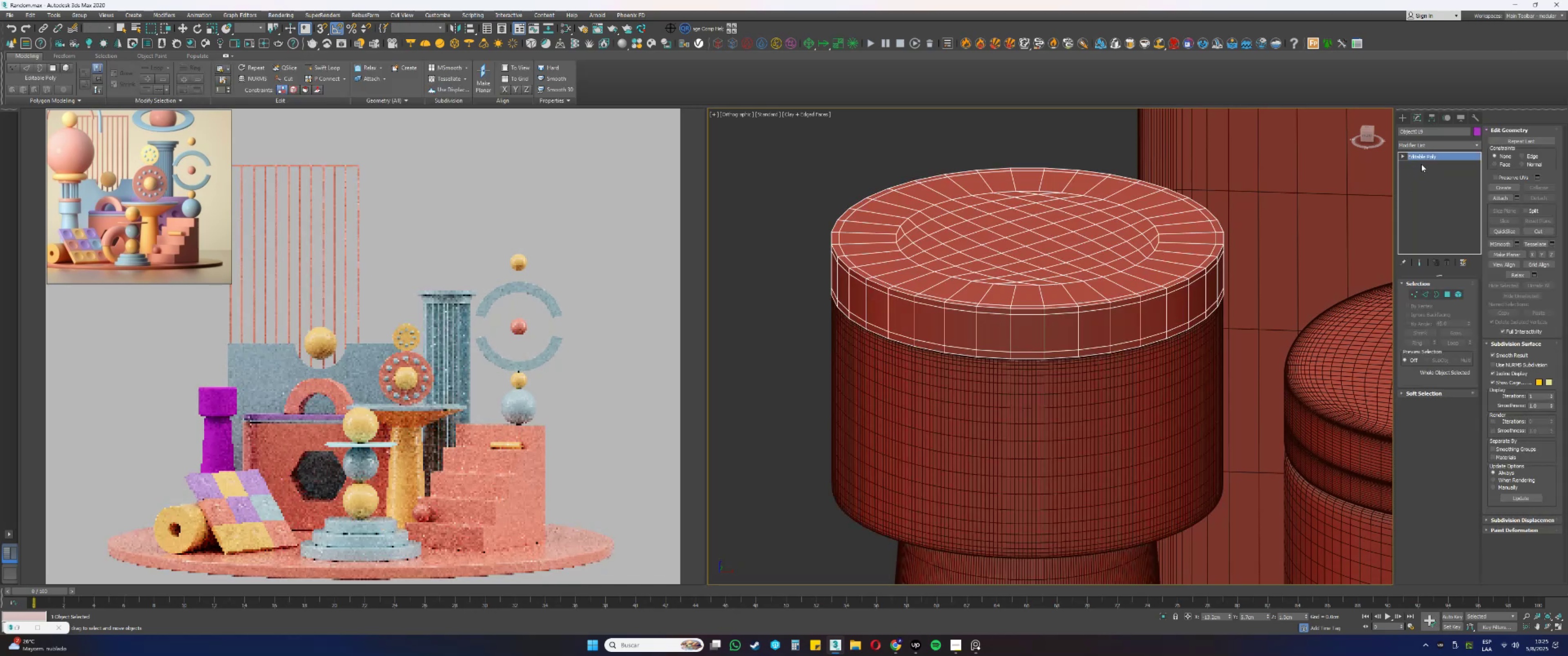 
right_click([1414, 155])
 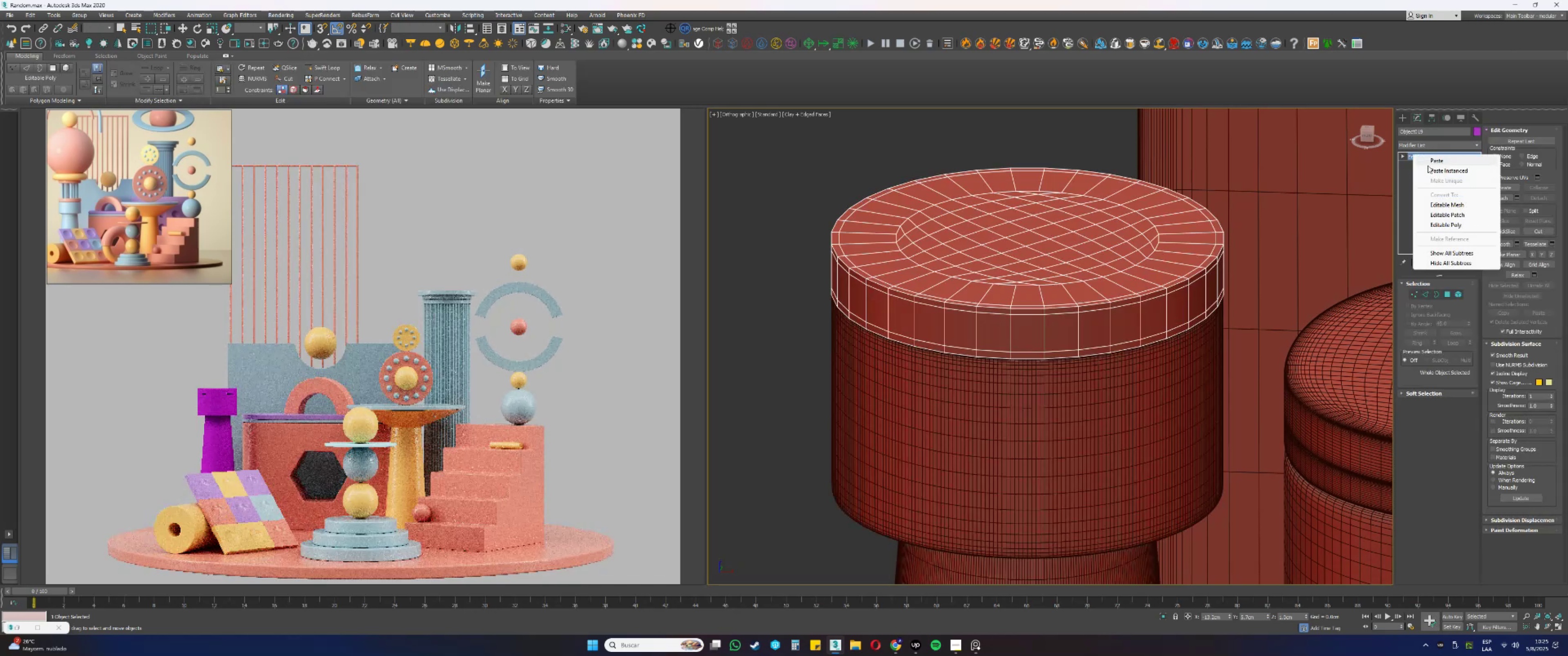 
left_click([1439, 172])
 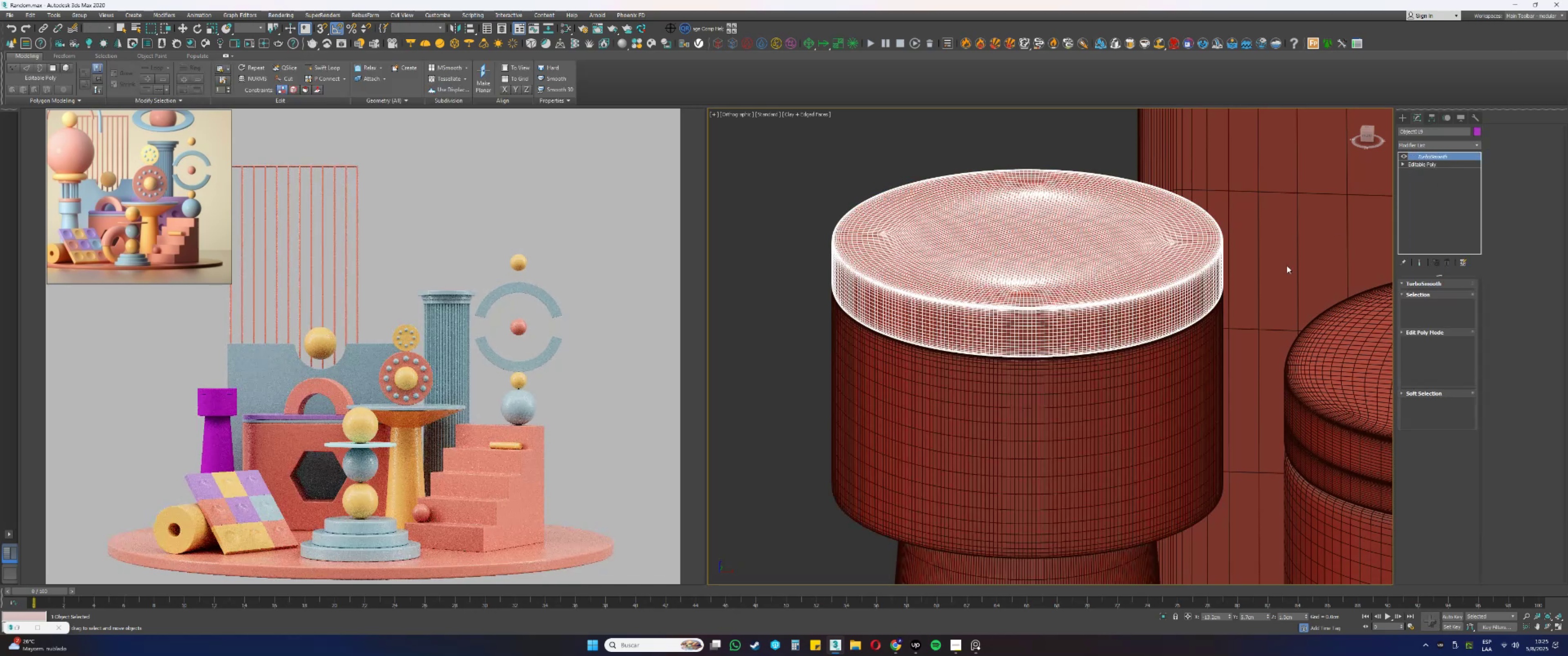 
key(F4)
 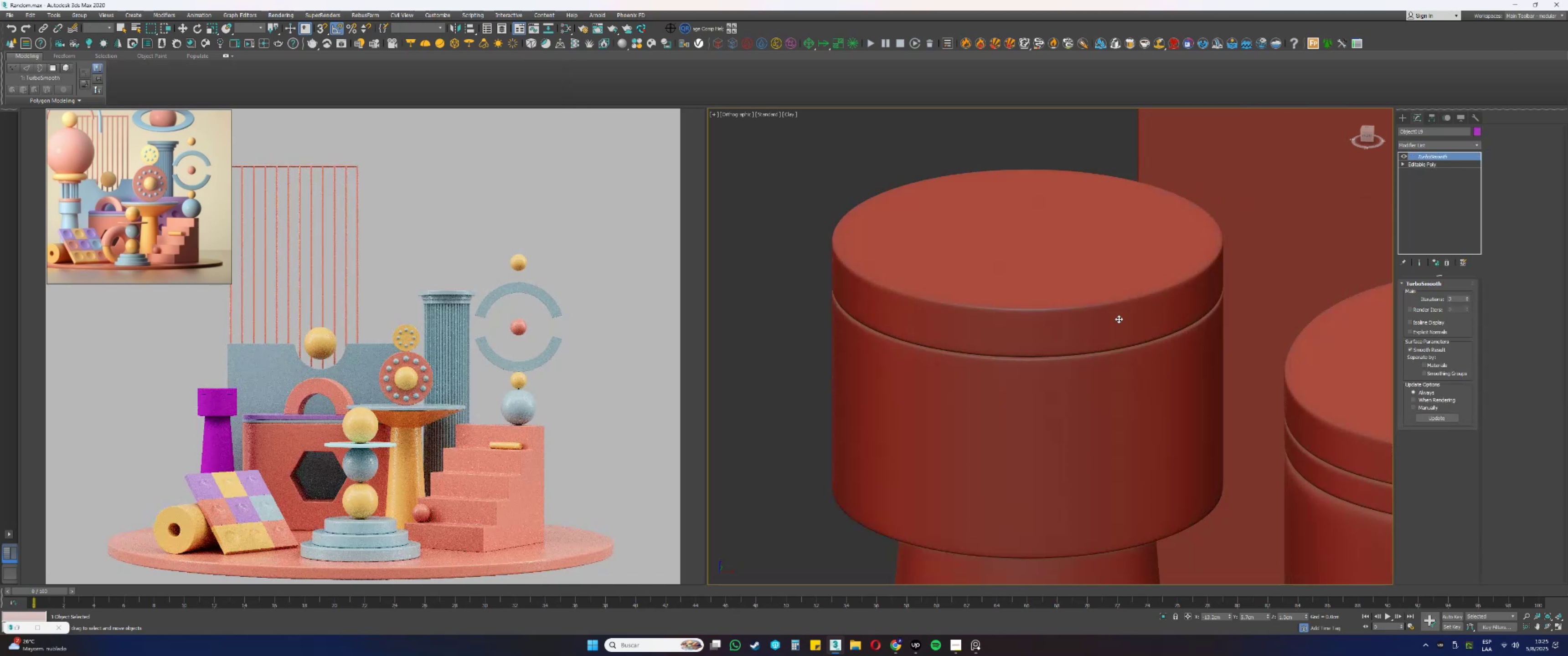 
scroll: coordinate [1075, 265], scroll_direction: down, amount: 7.0
 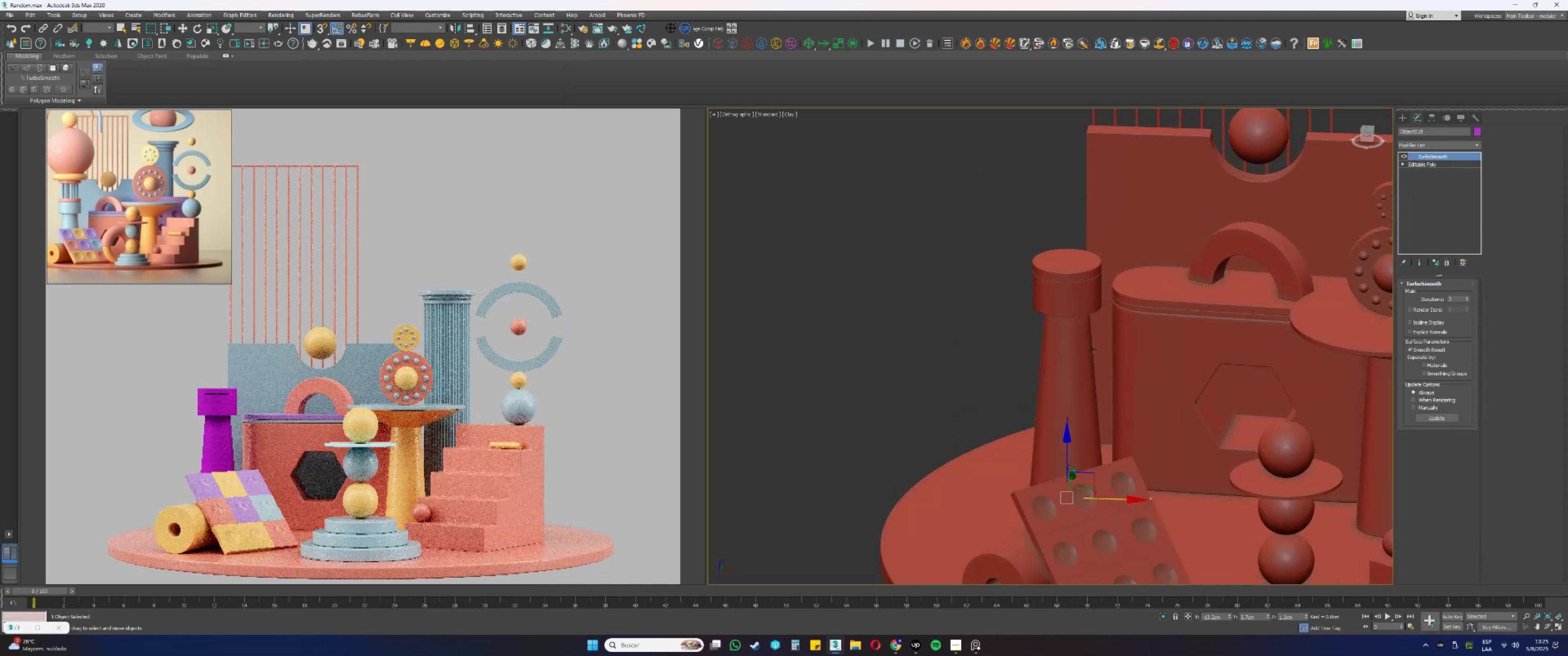 
hold_key(key=AltLeft, duration=0.41)
 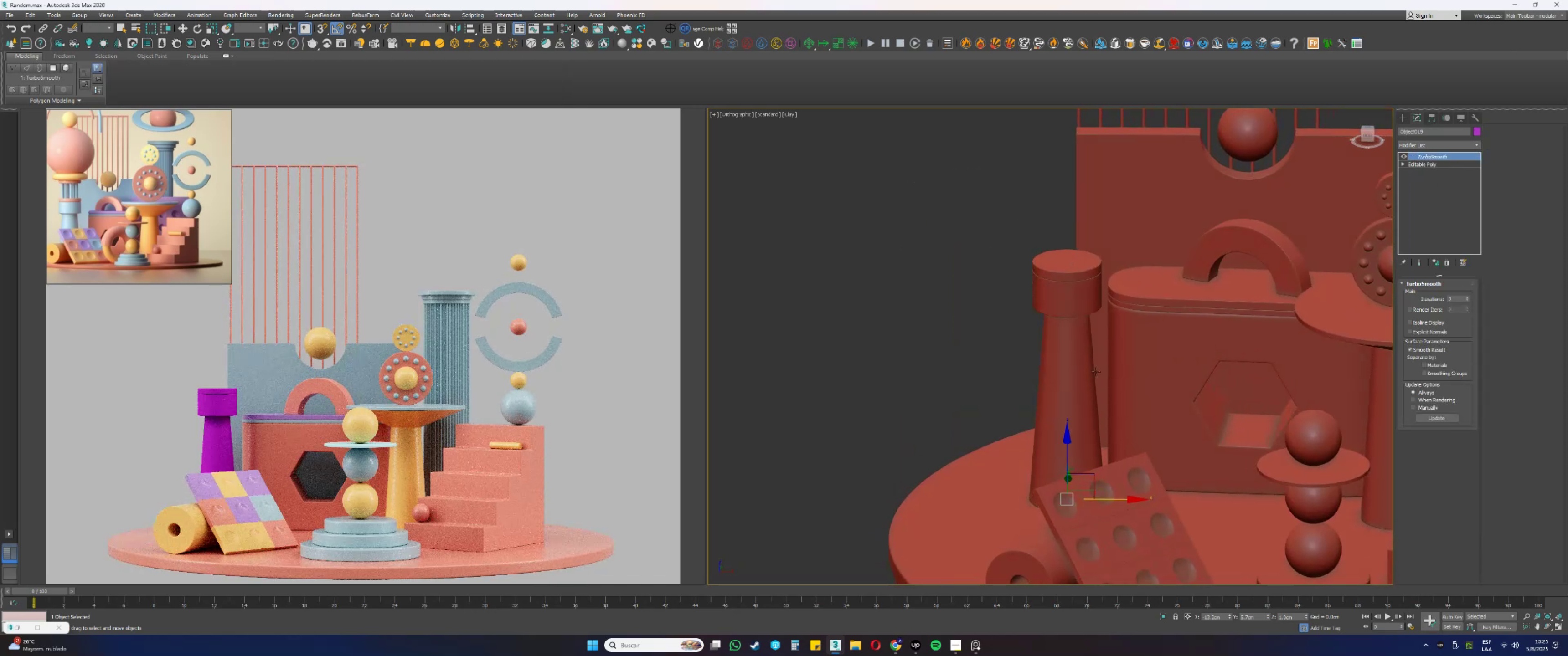 
key(Alt+AltLeft)
 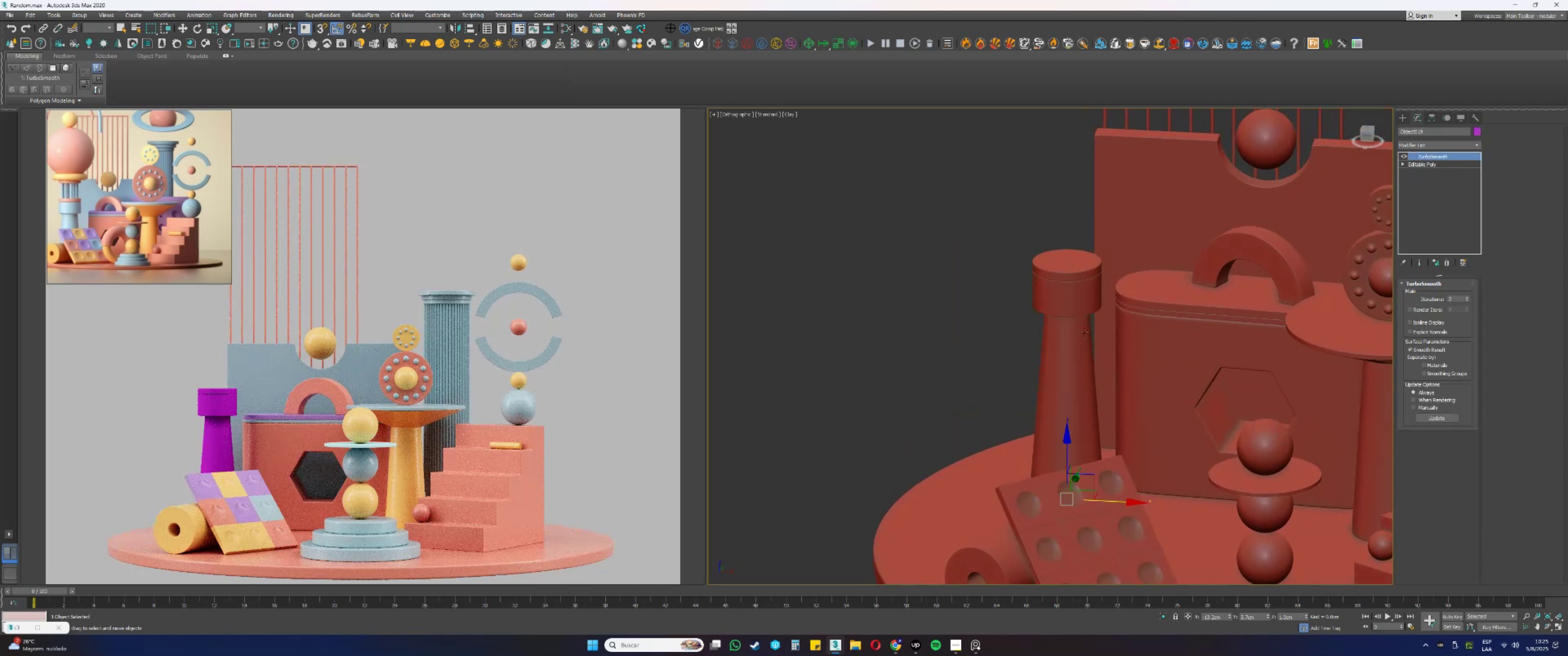 
left_click([1073, 313])
 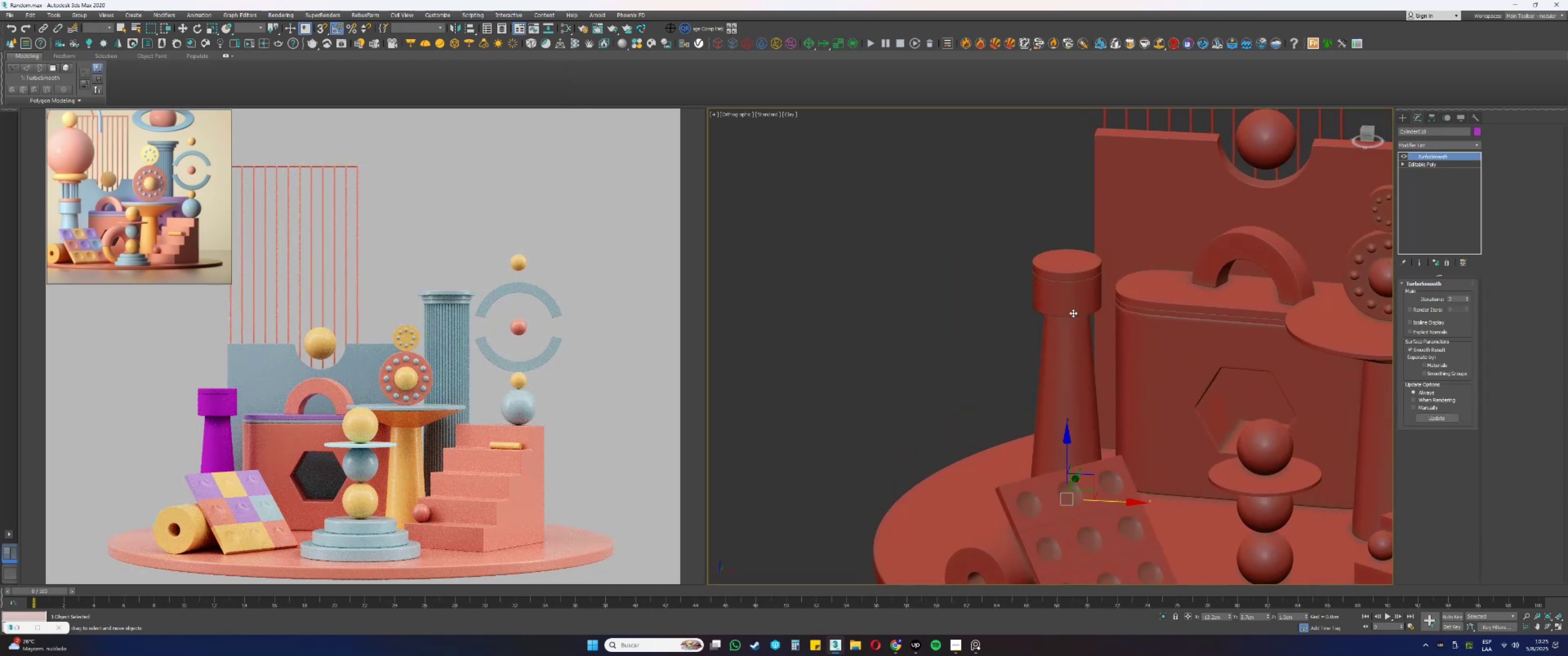 
key(M)
 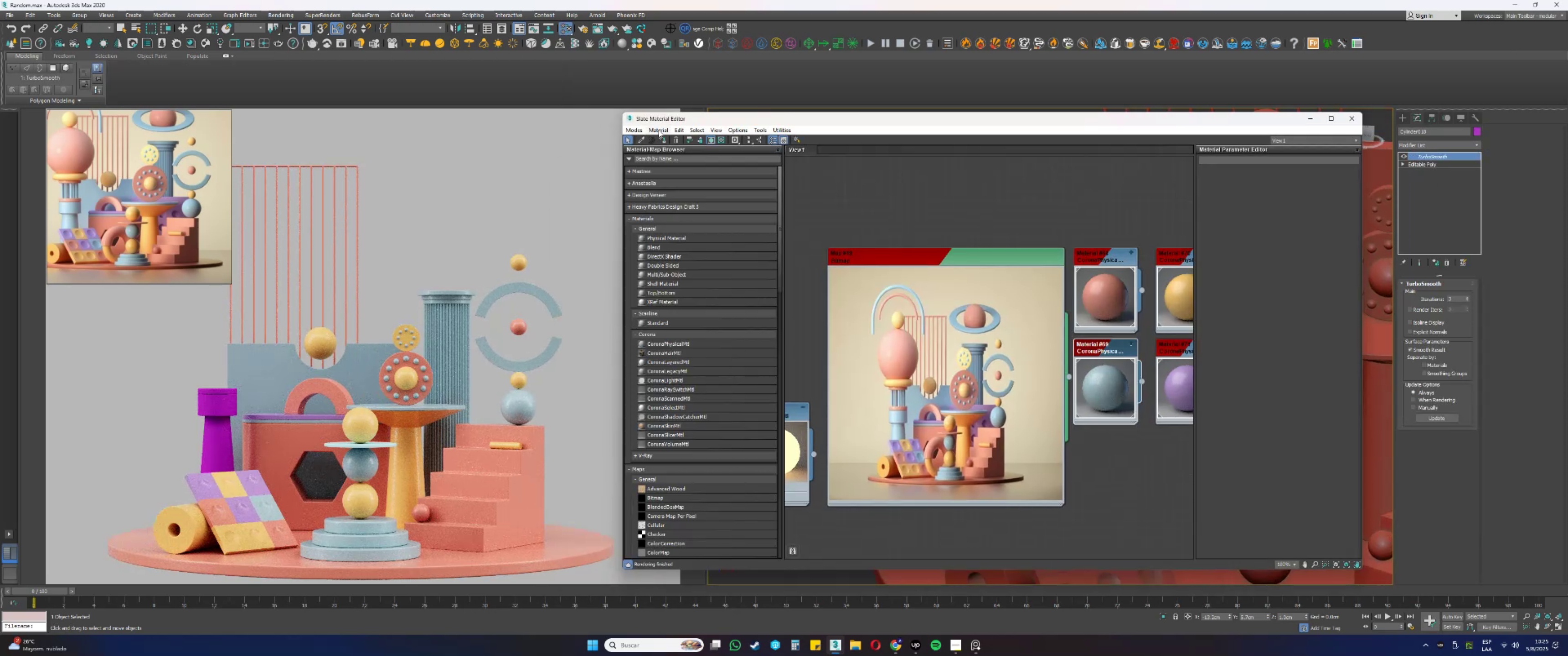 
left_click([663, 136])
 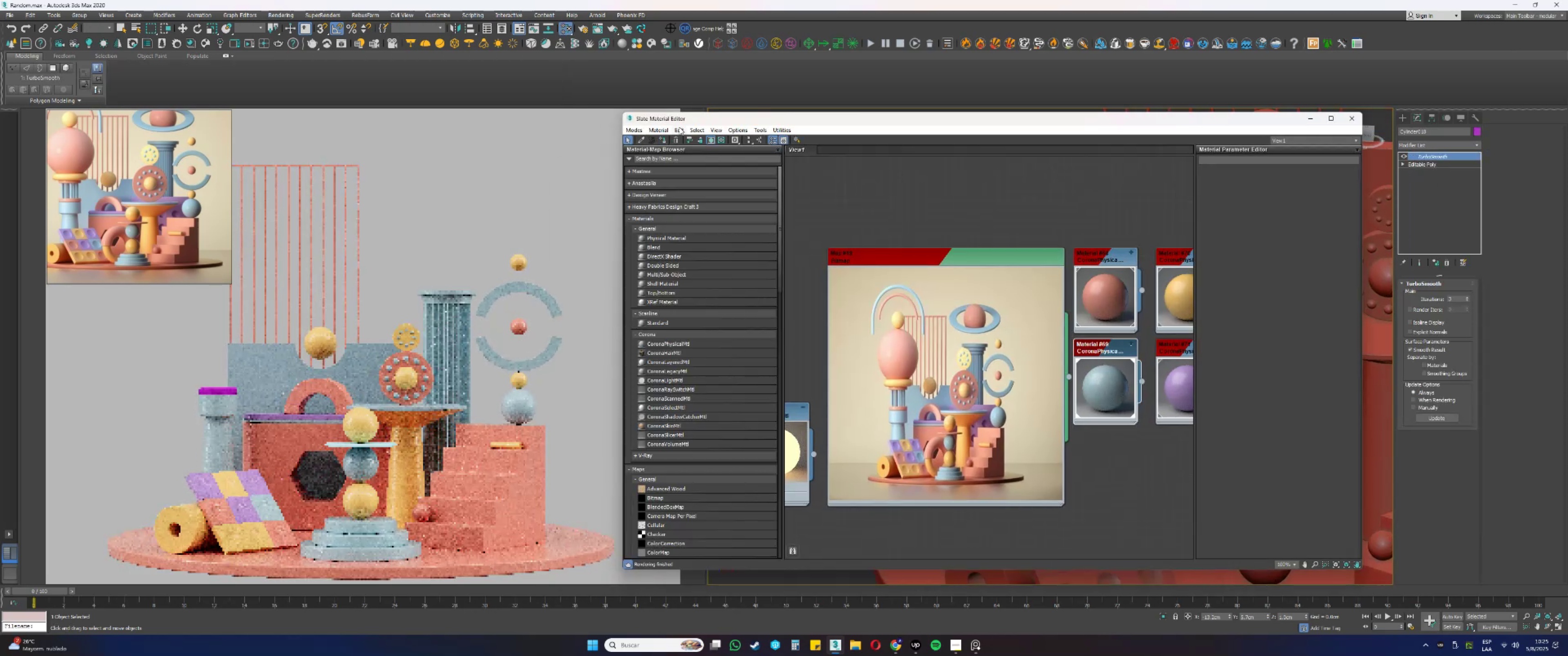 
left_click_drag(start_coordinate=[684, 122], to_coordinate=[758, 446])
 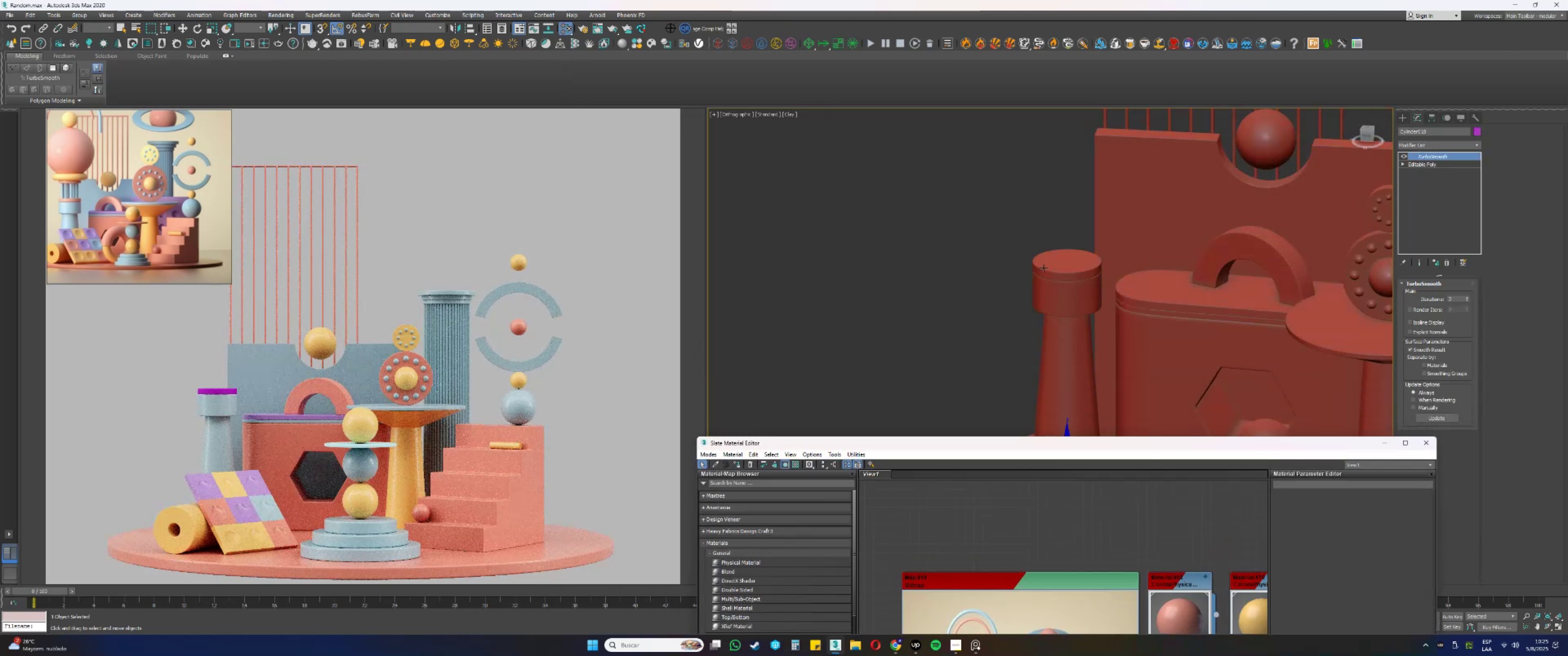 
left_click([1043, 268])
 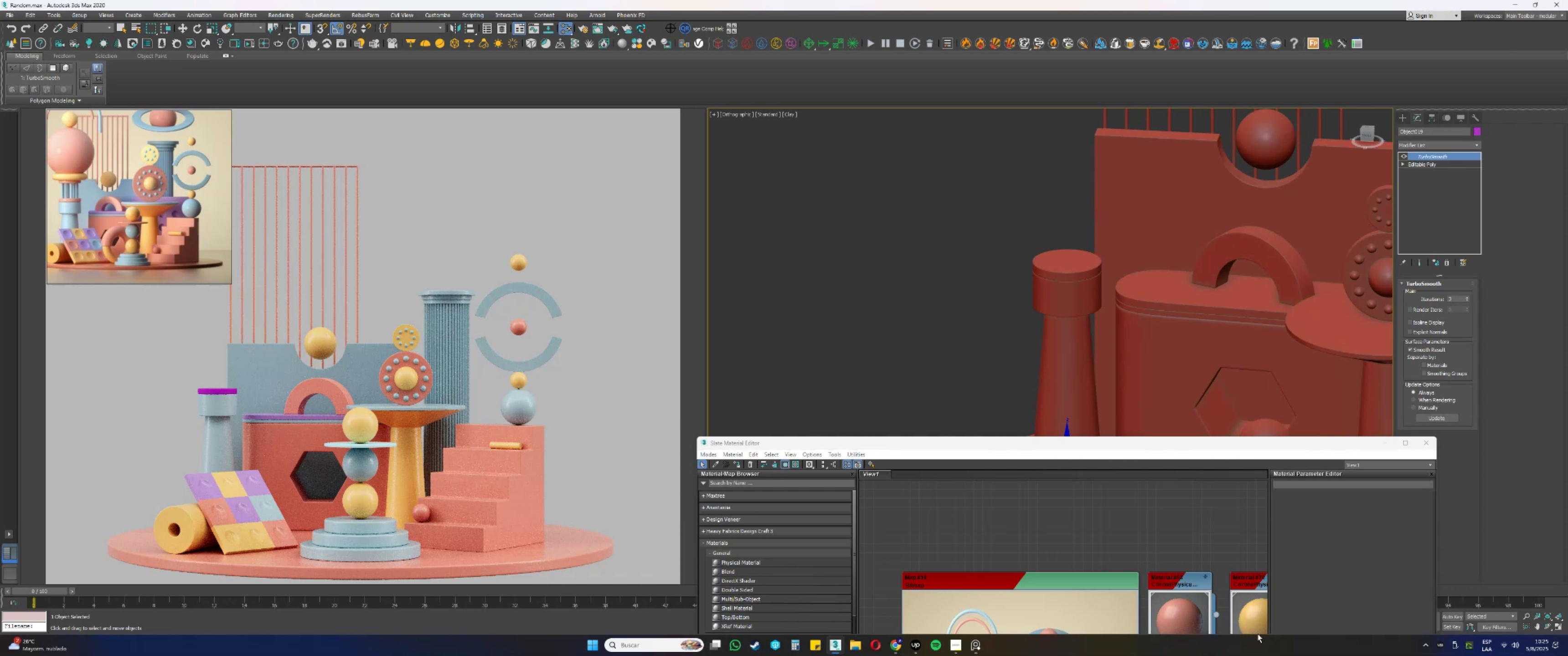 
left_click([1178, 601])
 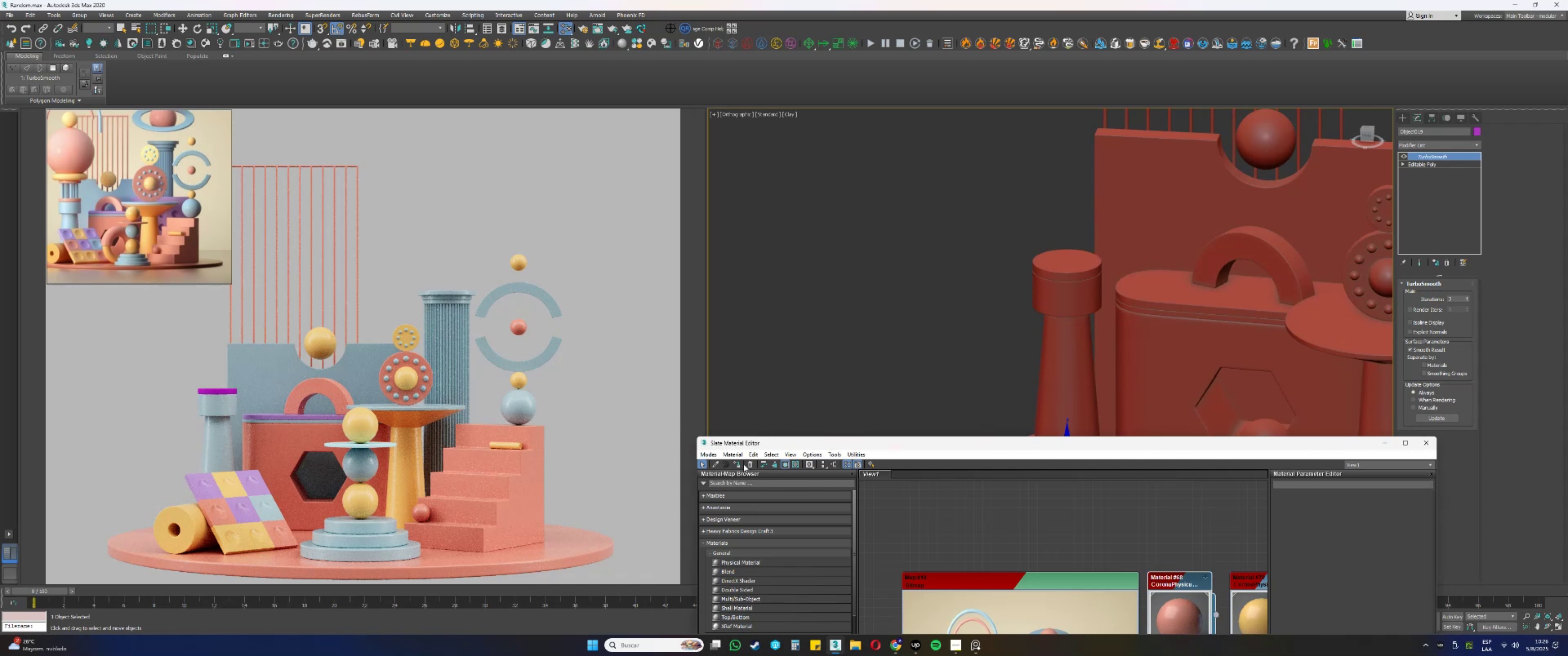 
left_click([733, 462])
 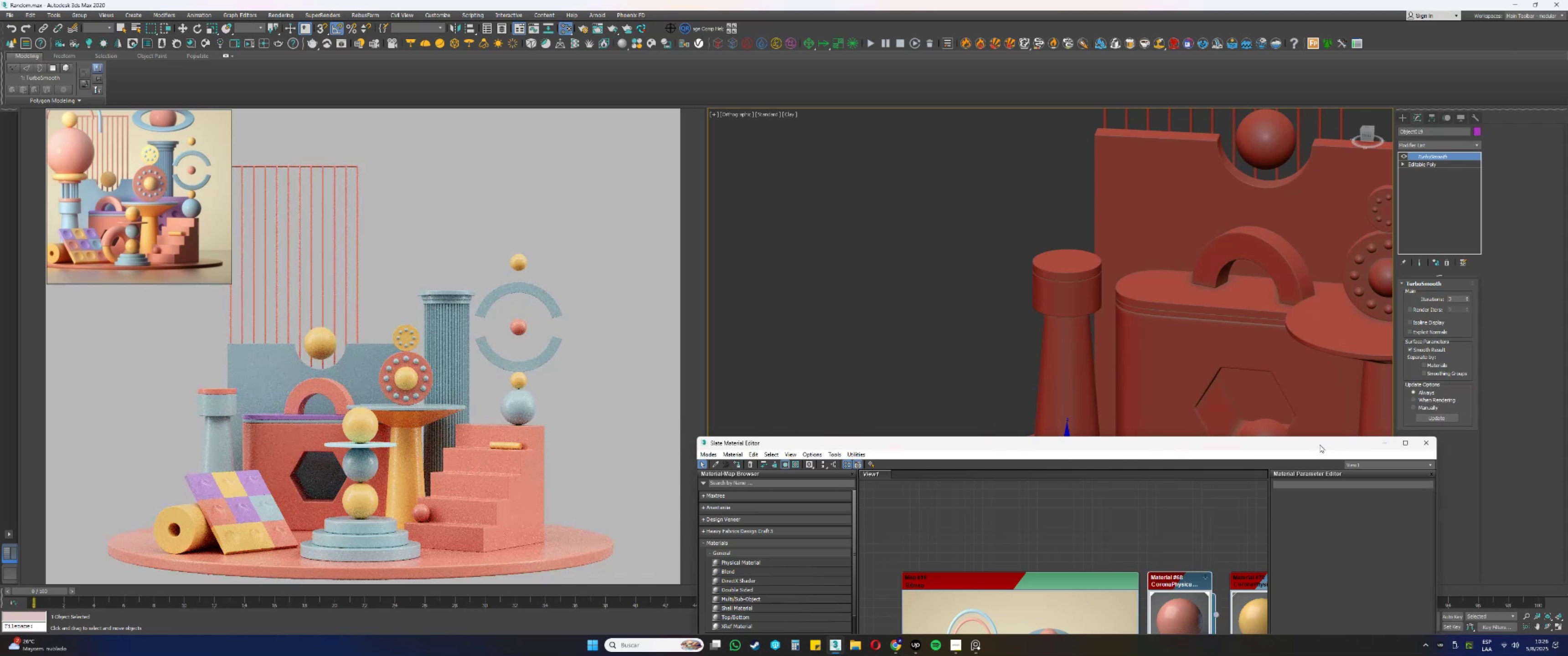 
left_click([1384, 443])
 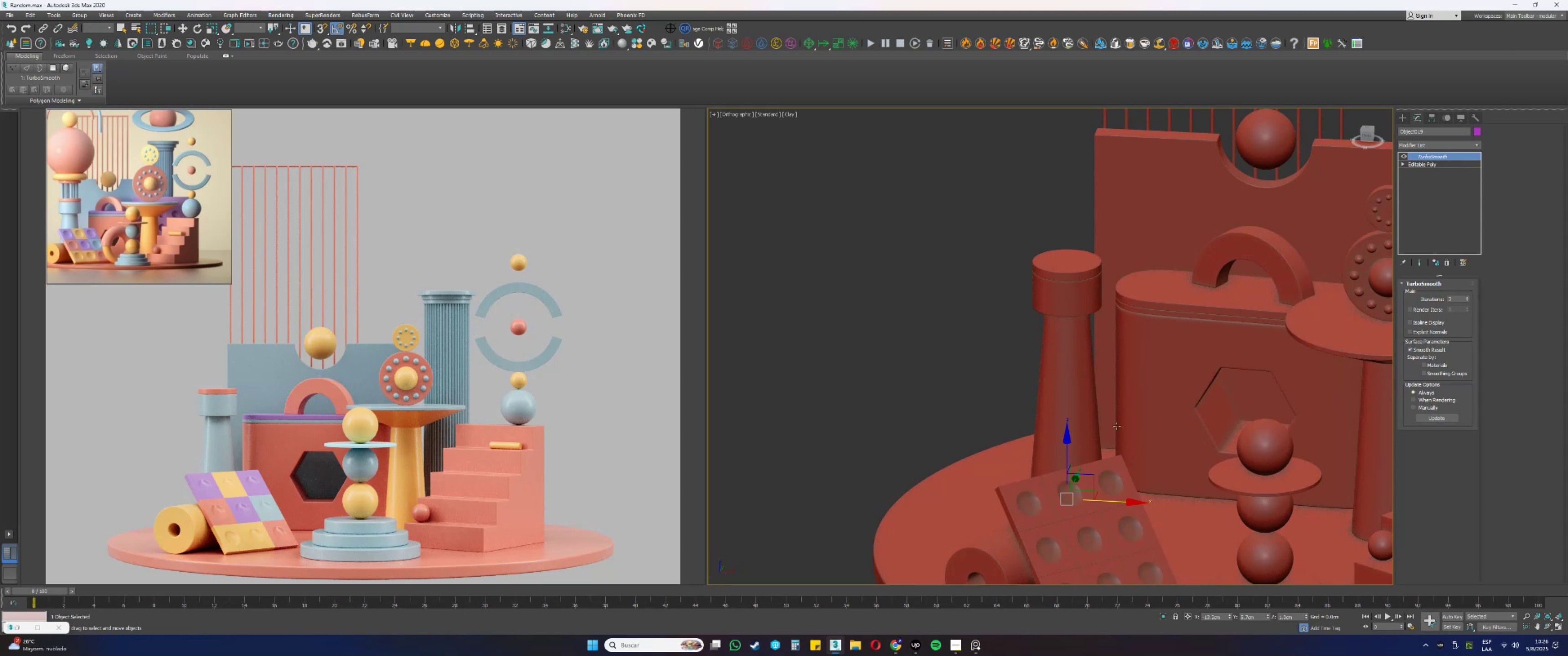 
wait(7.97)
 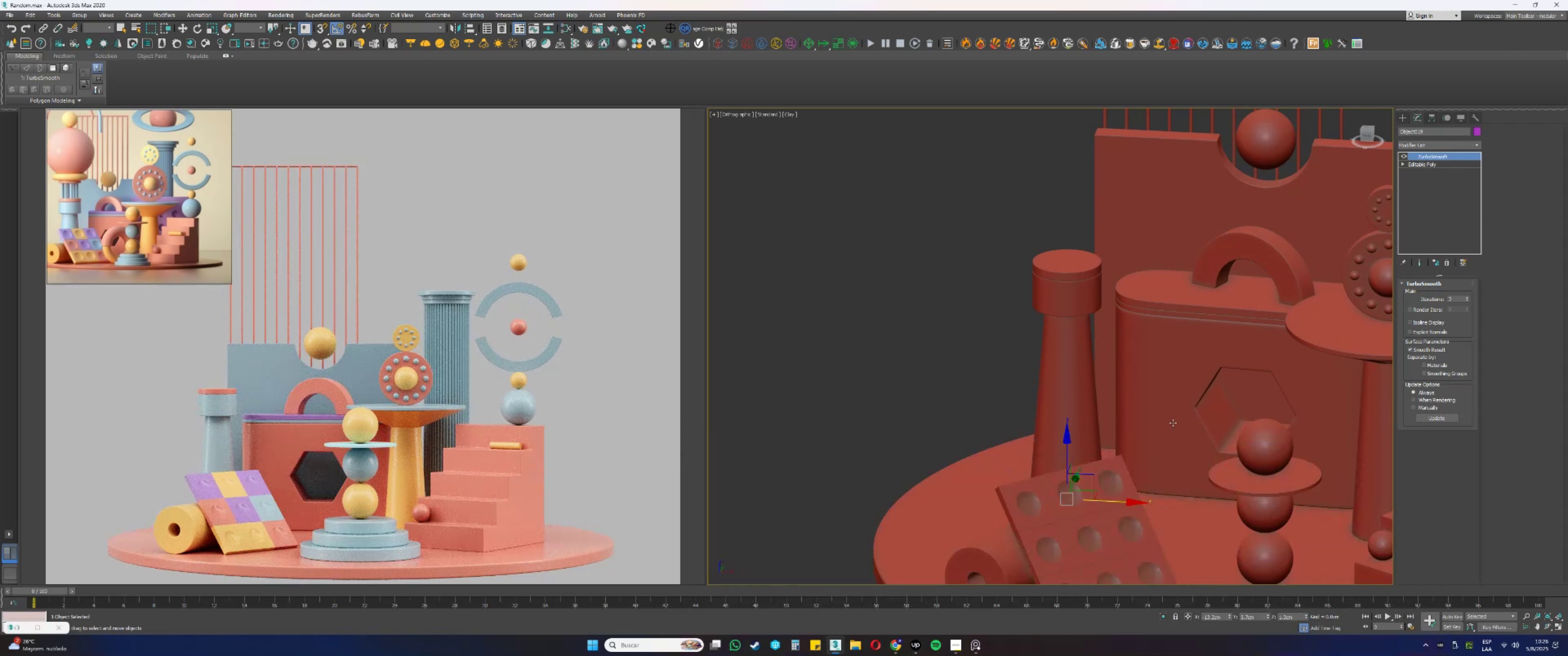 
left_click_drag(start_coordinate=[232, 111], to_coordinate=[178, 156])
 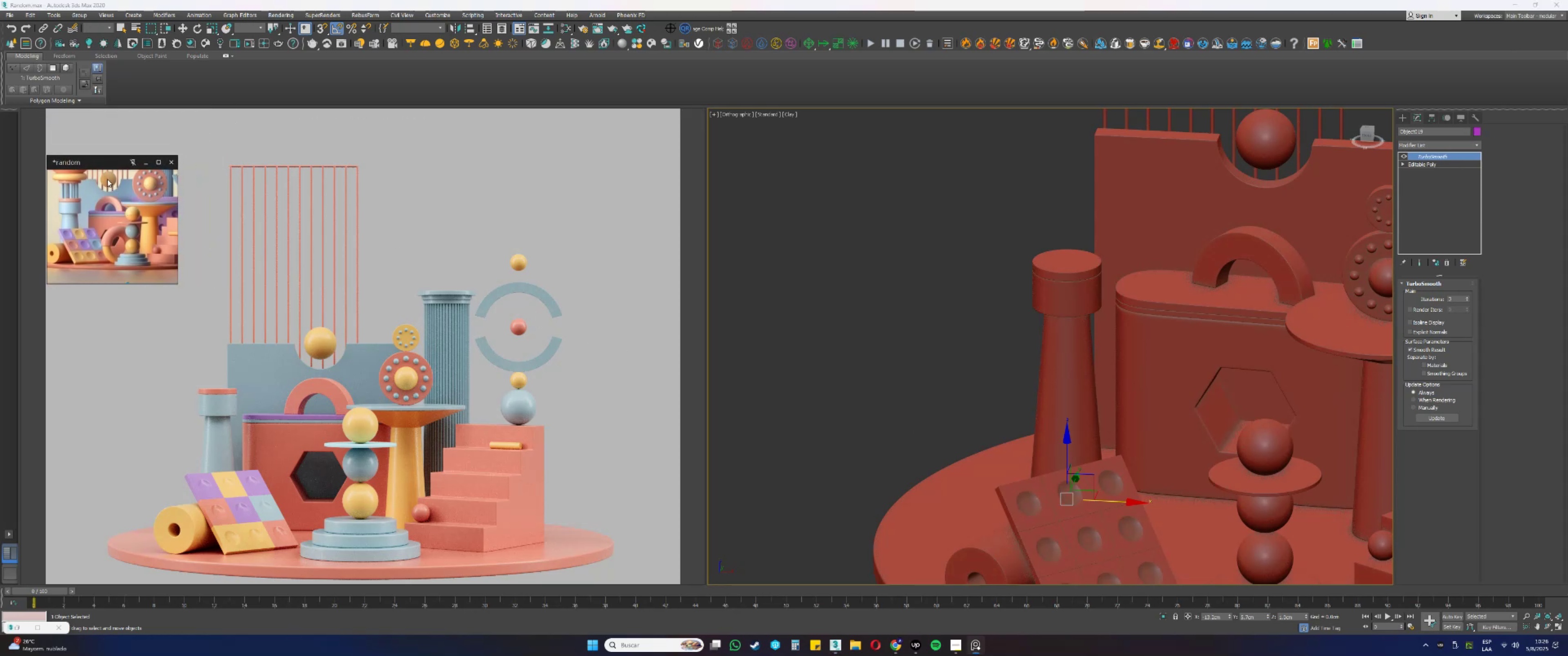 
left_click_drag(start_coordinate=[105, 166], to_coordinate=[79, 467])
 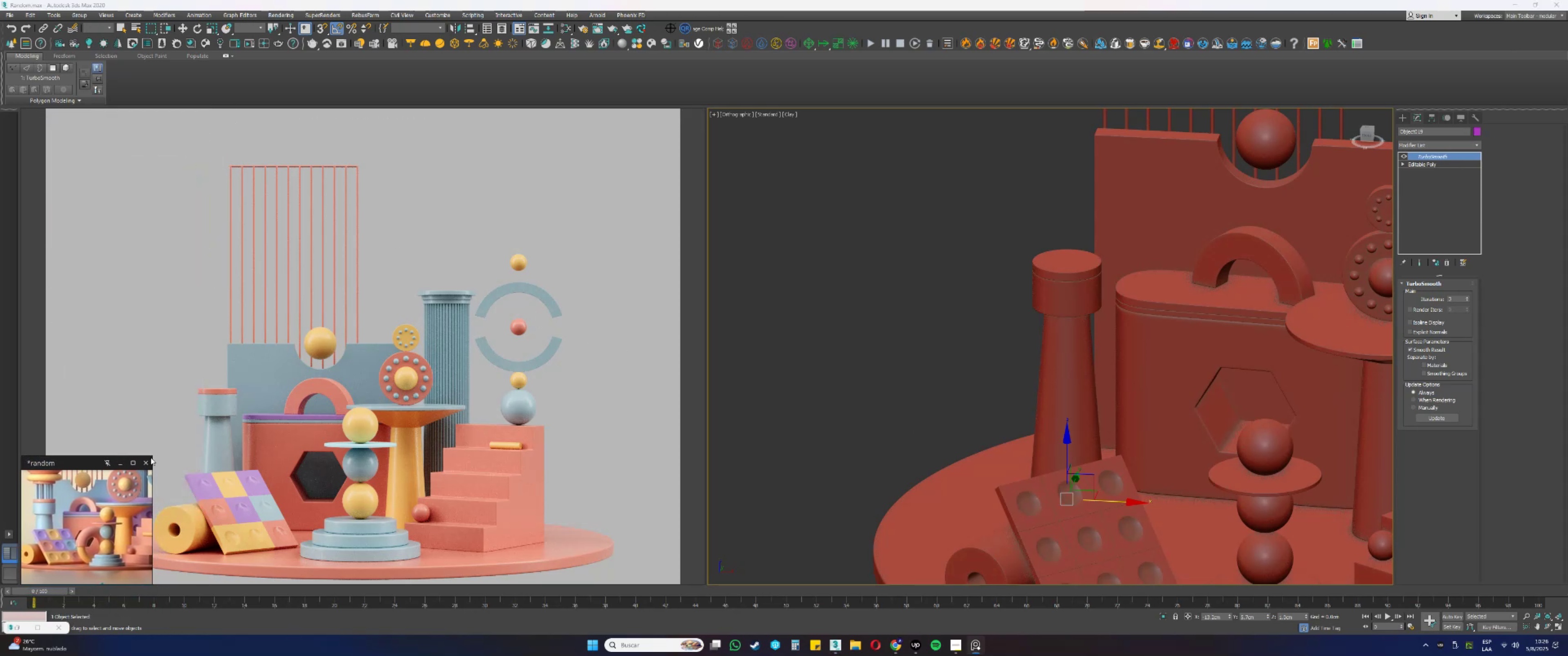 
left_click_drag(start_coordinate=[150, 456], to_coordinate=[122, 465])
 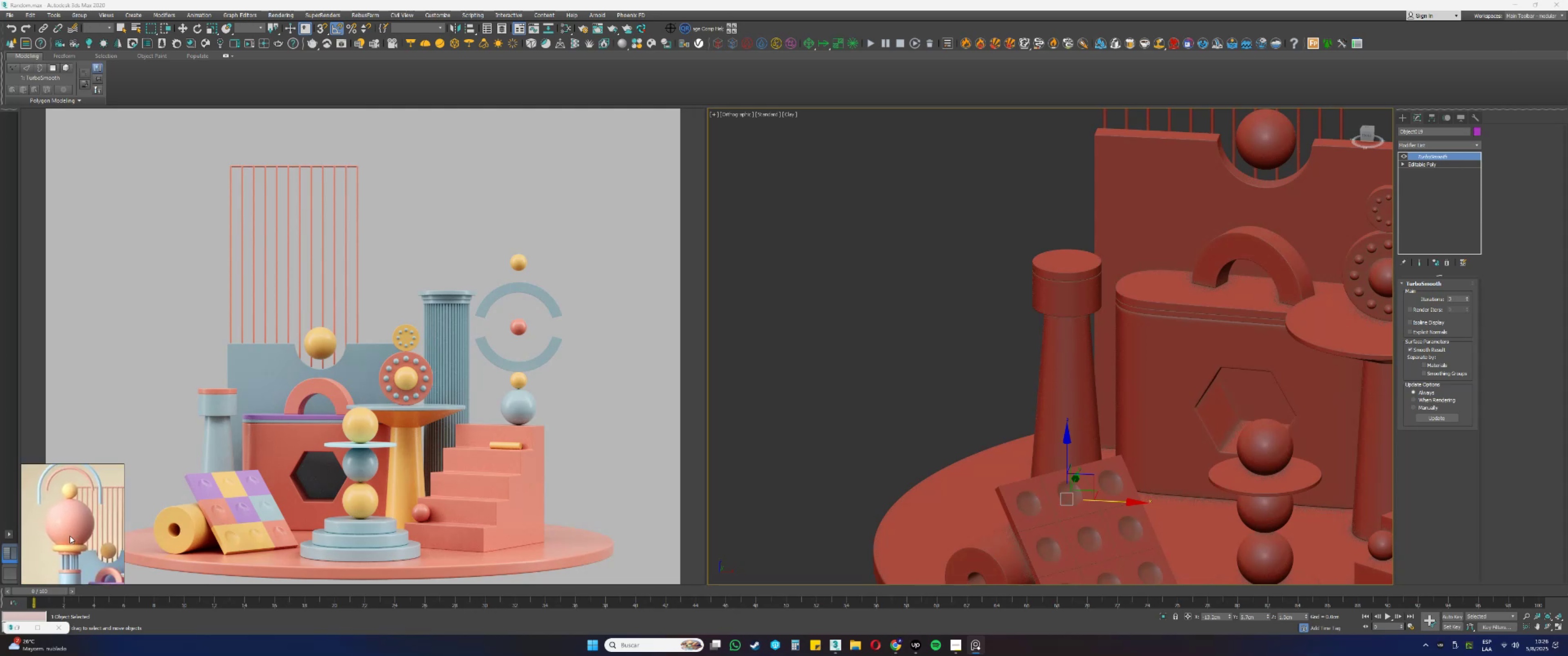 
type(tz[F3])
 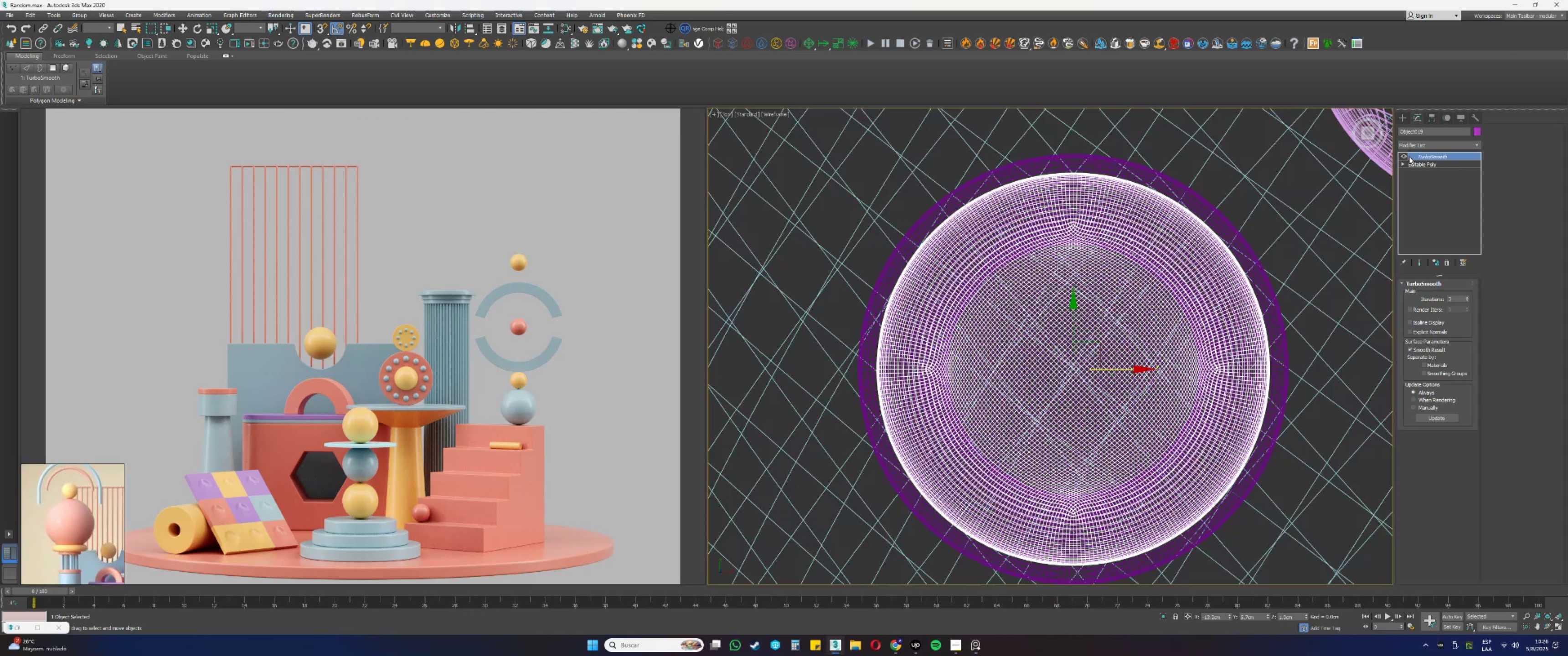 
left_click([1403, 156])
 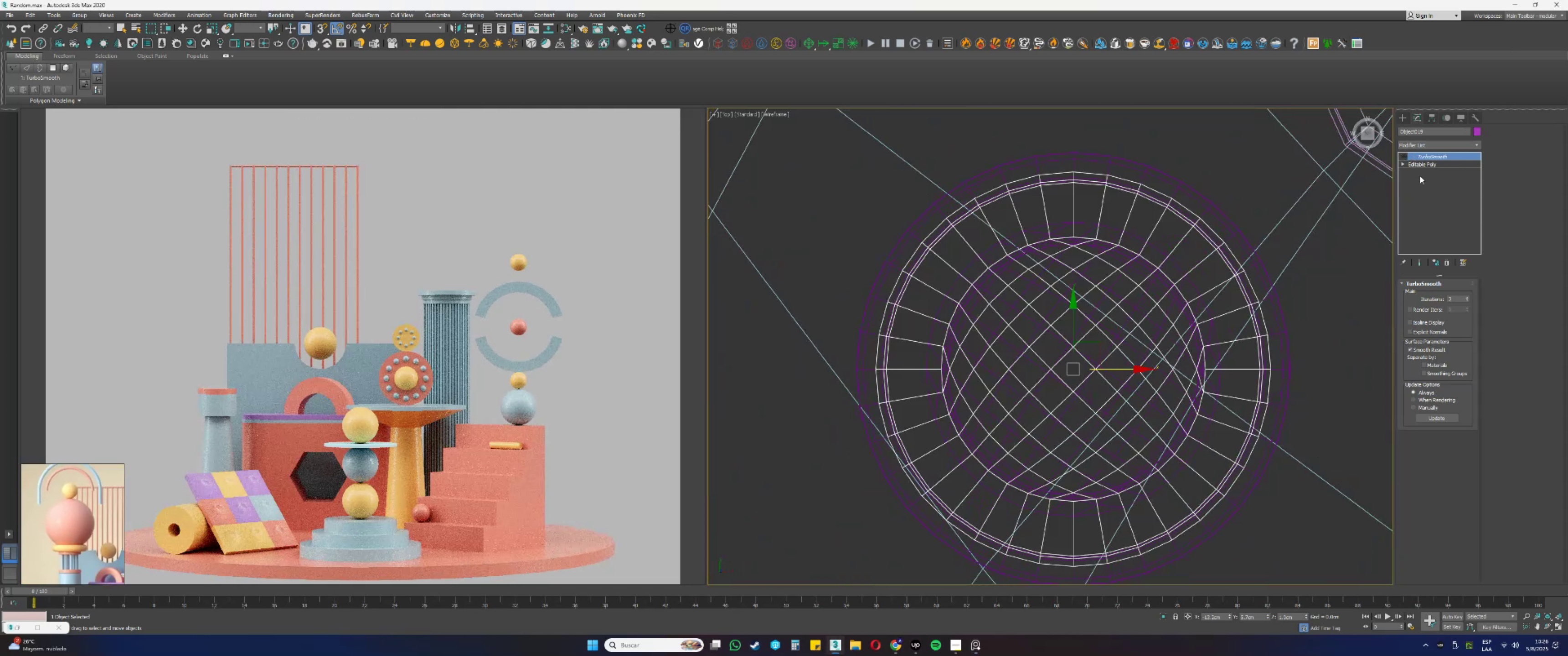 
left_click([1408, 116])
 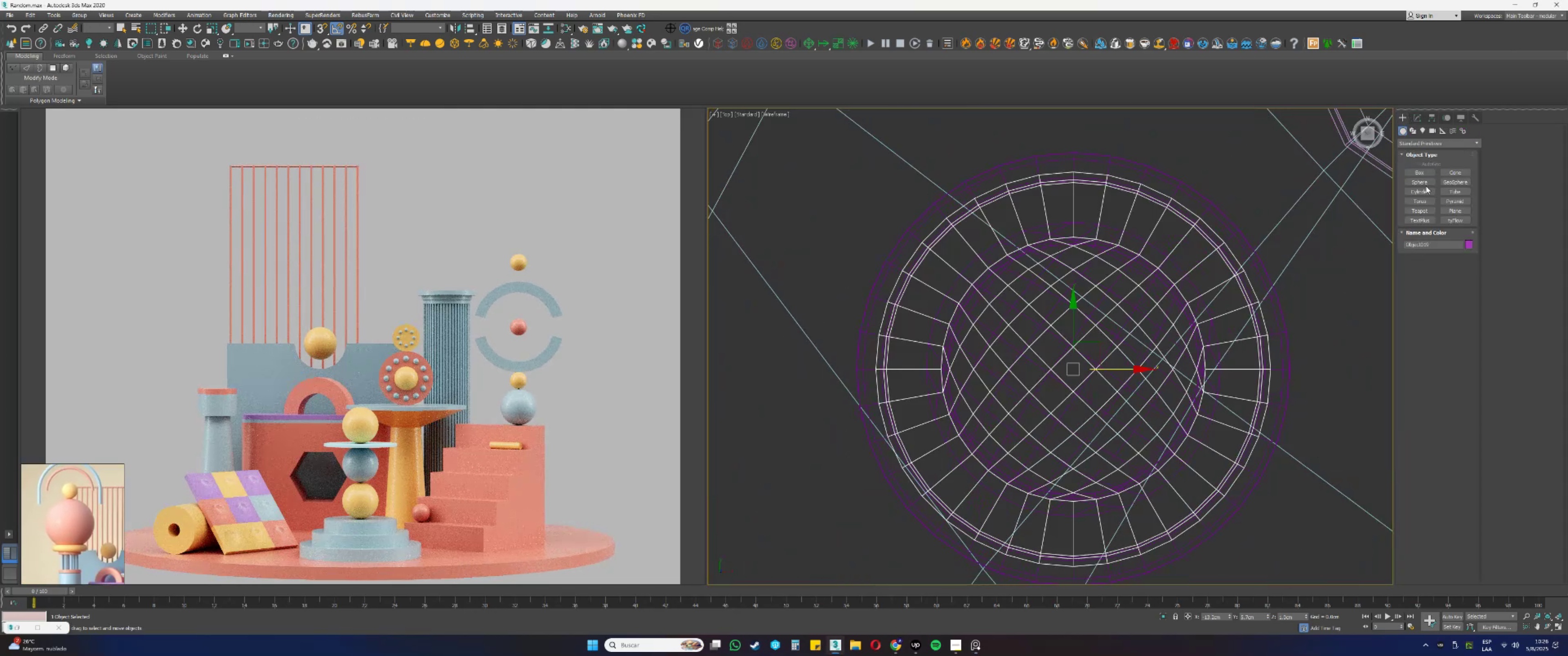 
left_click([1421, 190])
 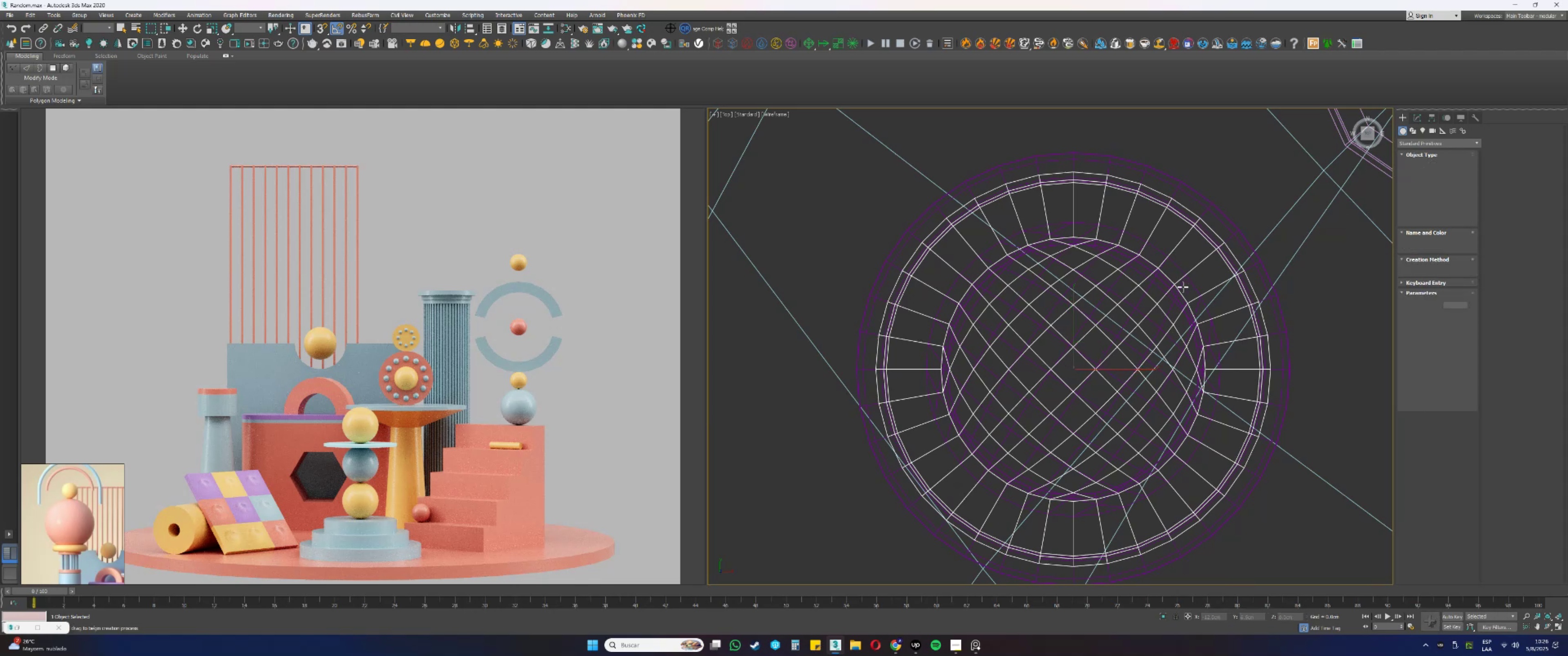 
scroll: coordinate [1167, 297], scroll_direction: up, amount: 1.0
 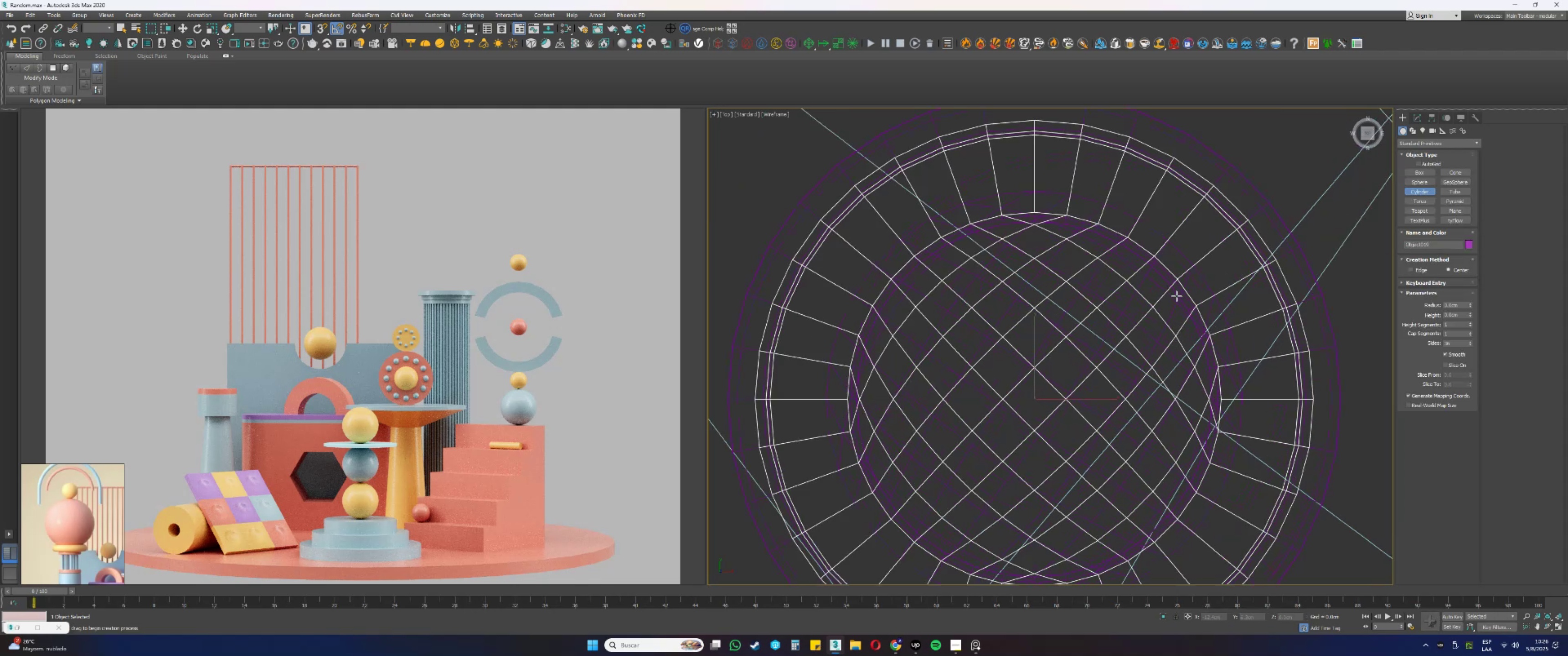 
type(ss)
 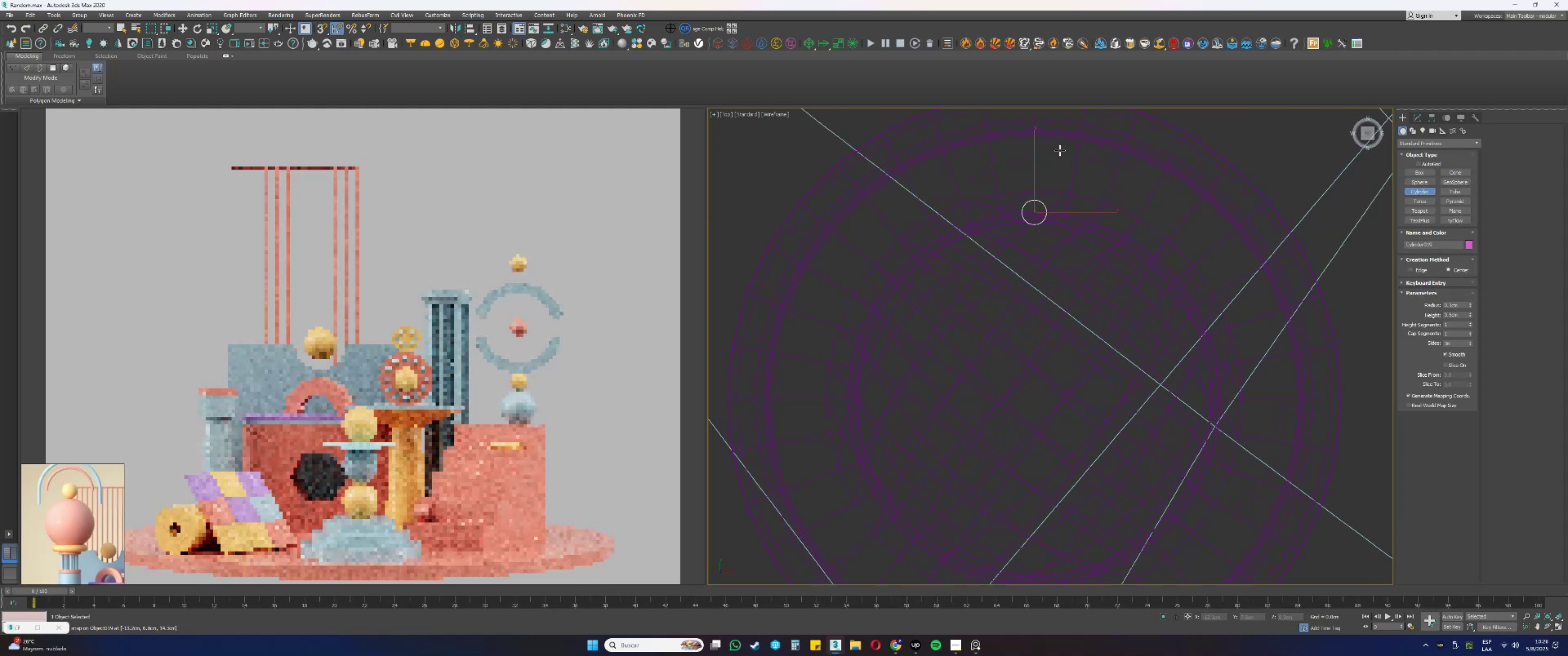 
left_click_drag(start_coordinate=[1036, 210], to_coordinate=[1036, 226])
 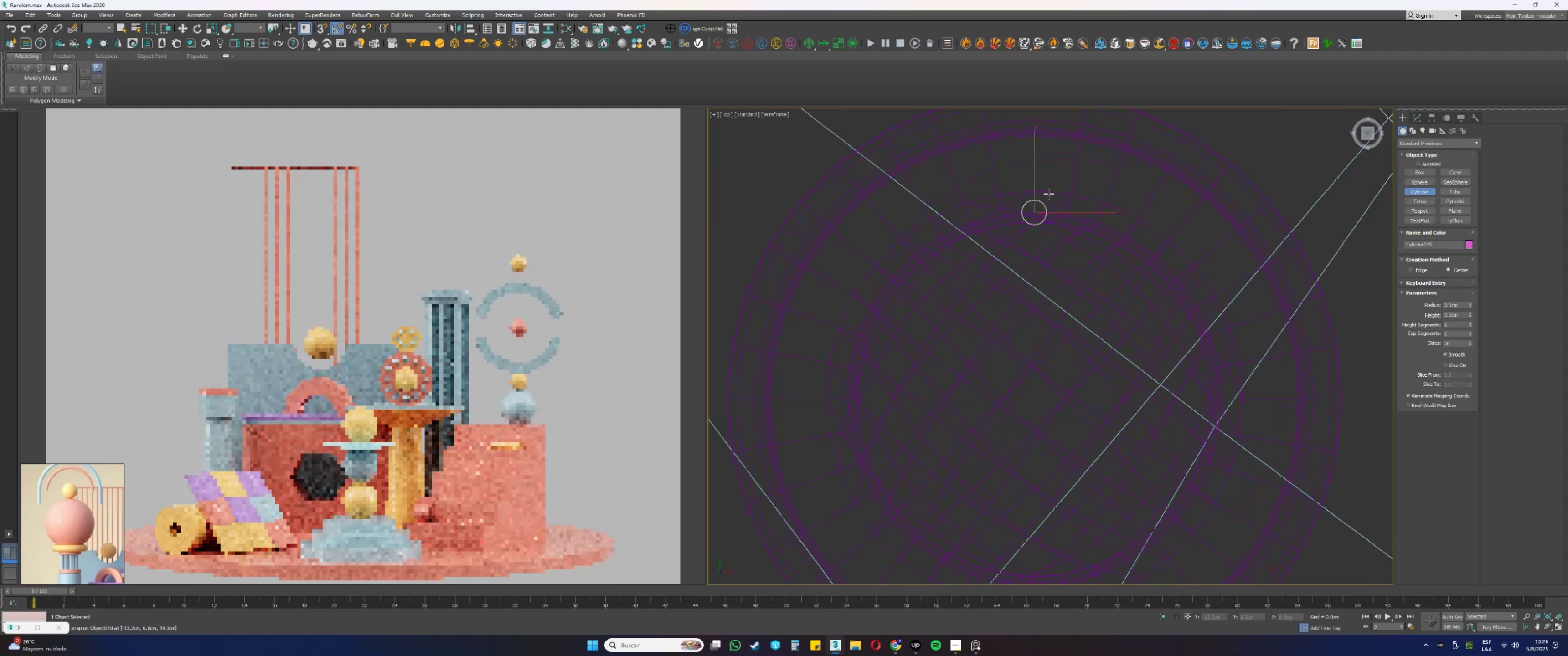 
left_click([1060, 150])
 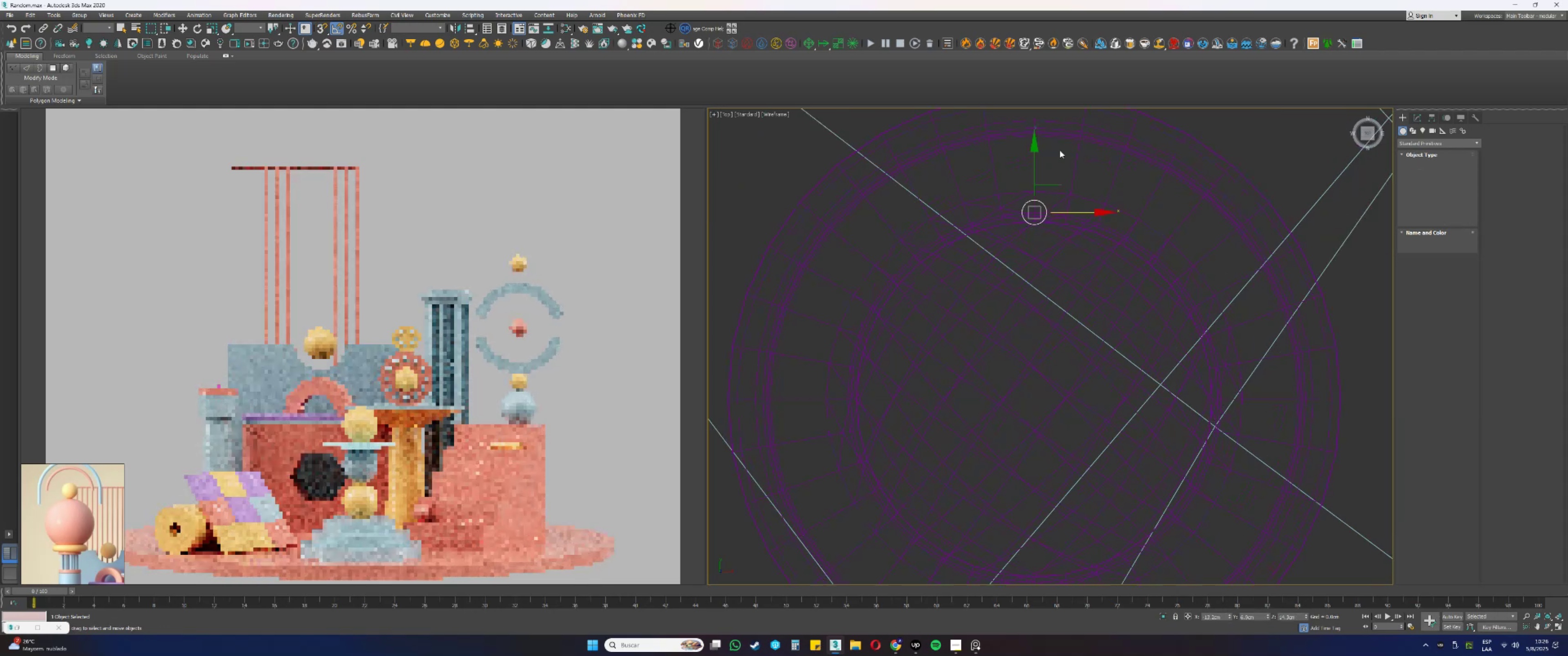 
scroll: coordinate [1075, 268], scroll_direction: down, amount: 3.0
 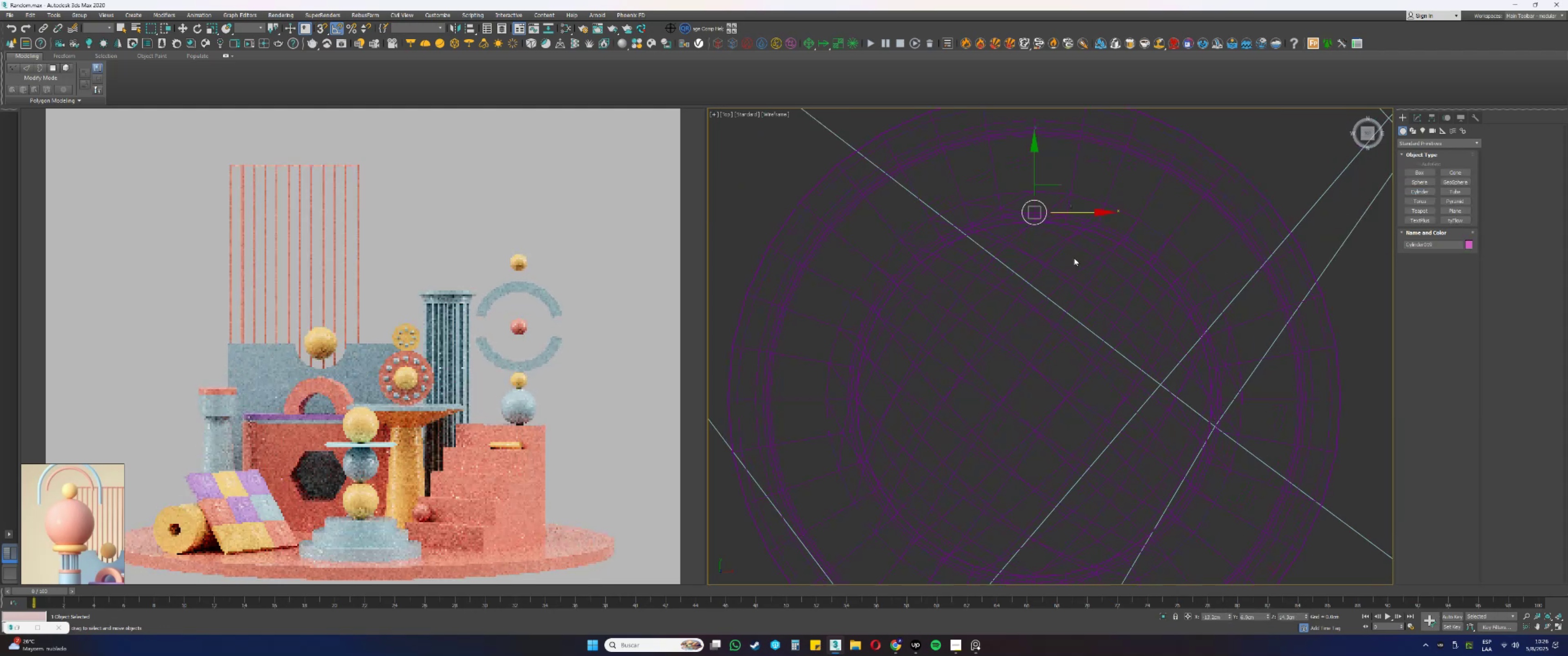 
hold_key(key=AltLeft, duration=0.32)
 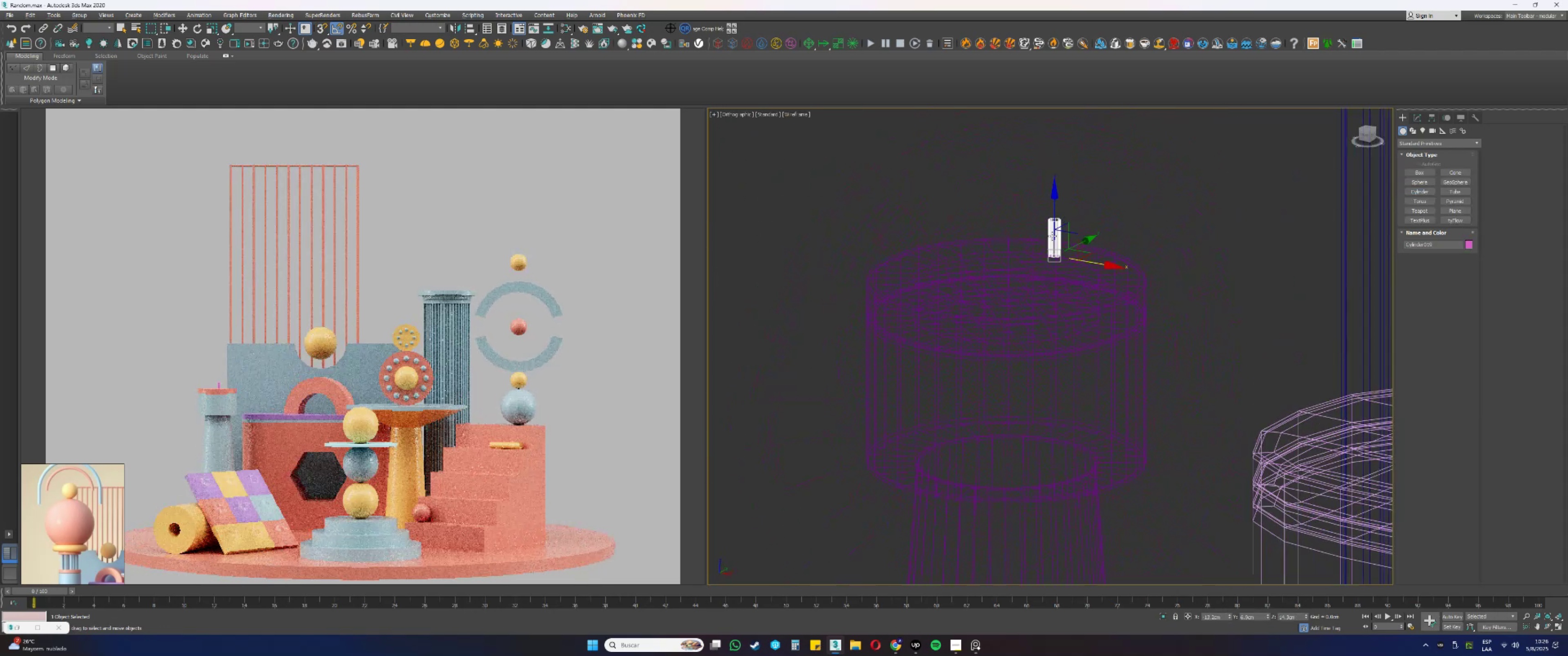 
key(F3)
 